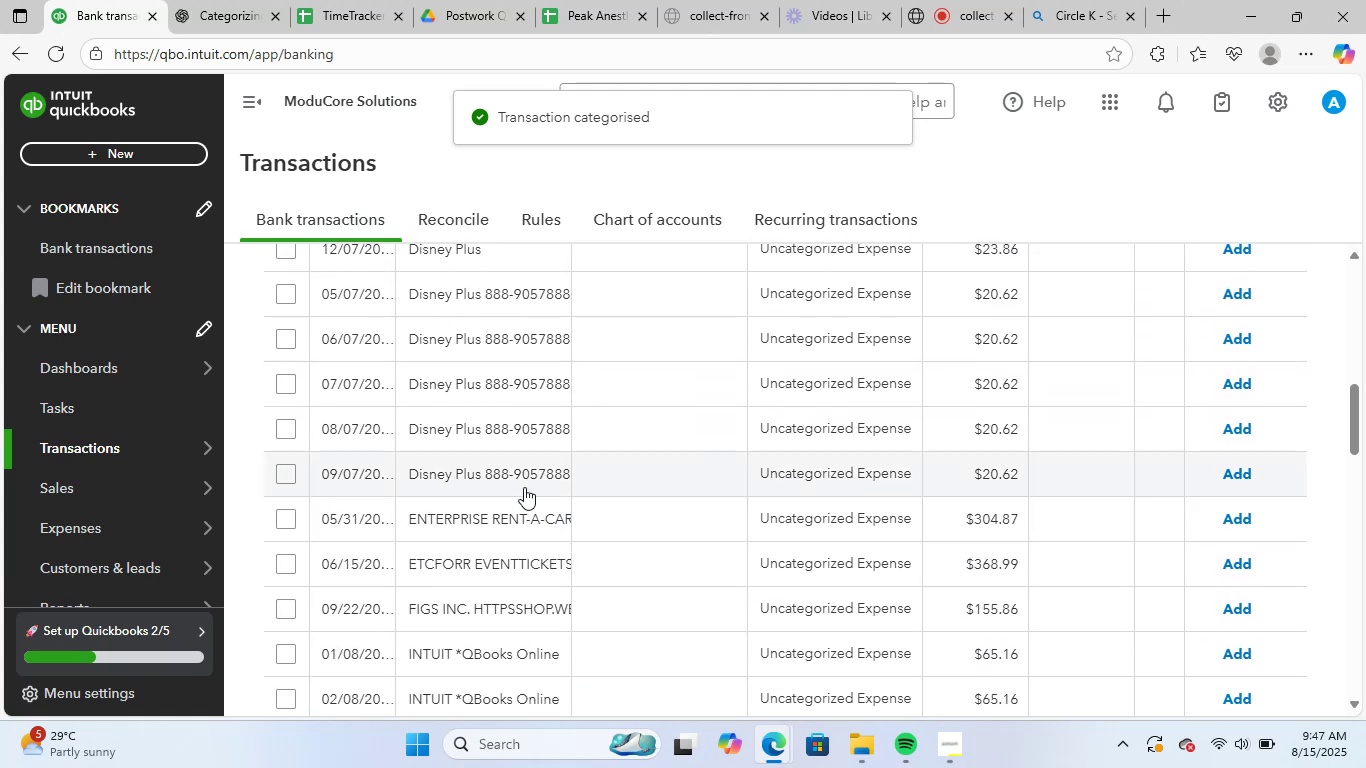 
left_click([519, 472])
 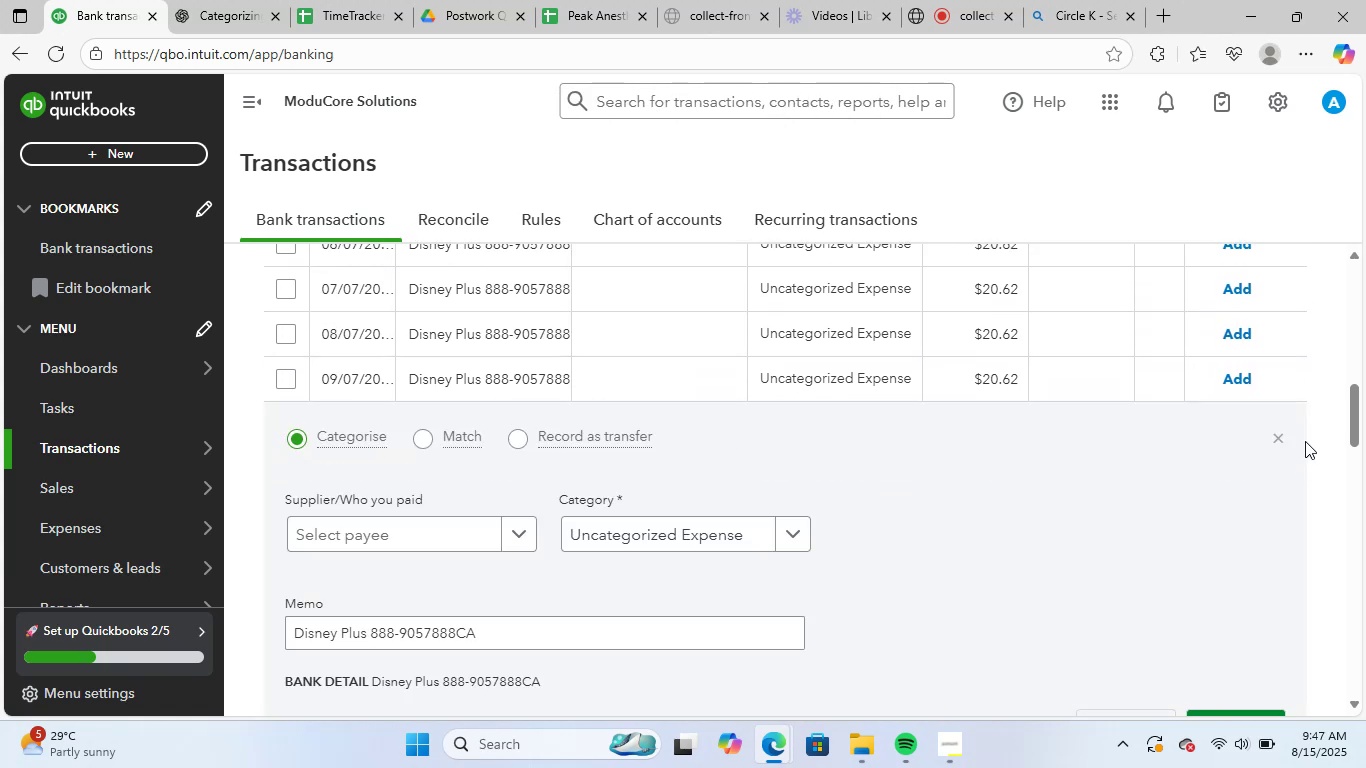 
left_click([1272, 438])
 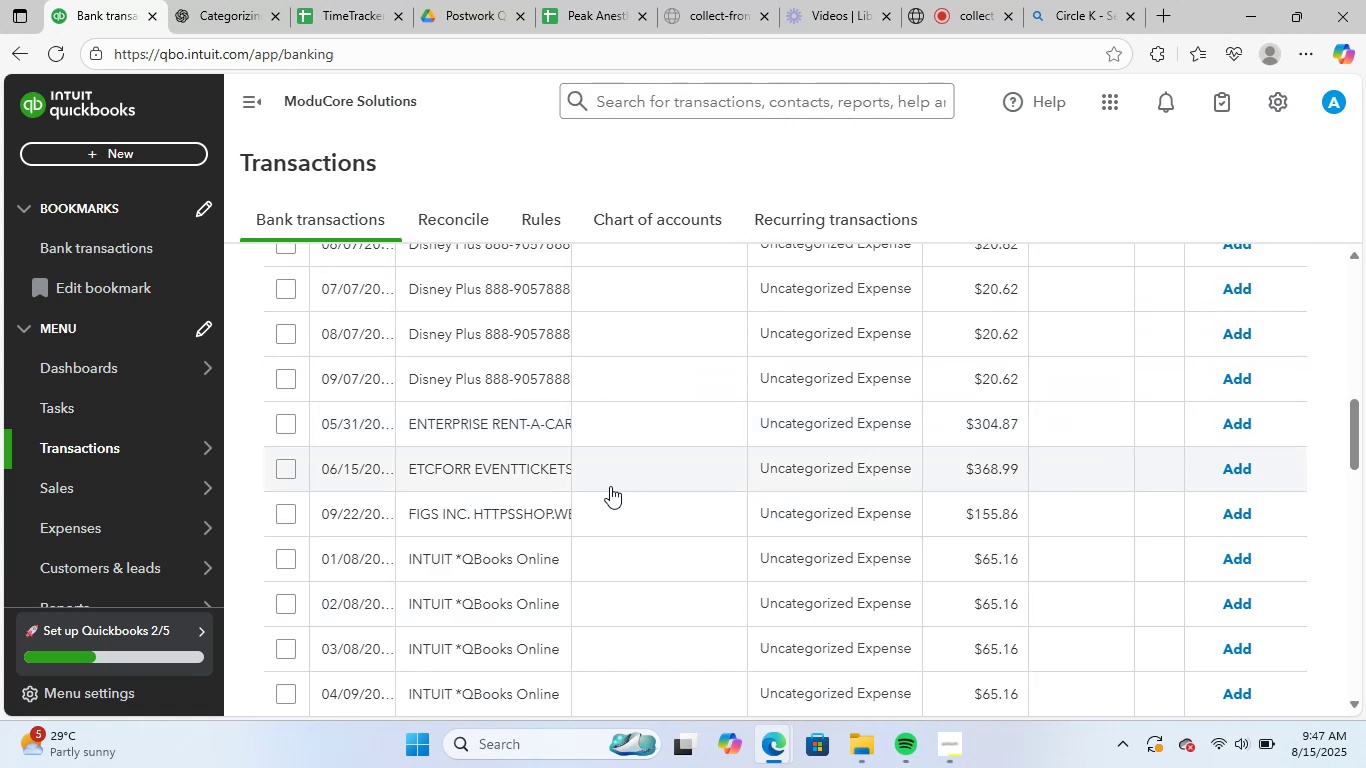 
scroll: coordinate [608, 488], scroll_direction: up, amount: 2.0
 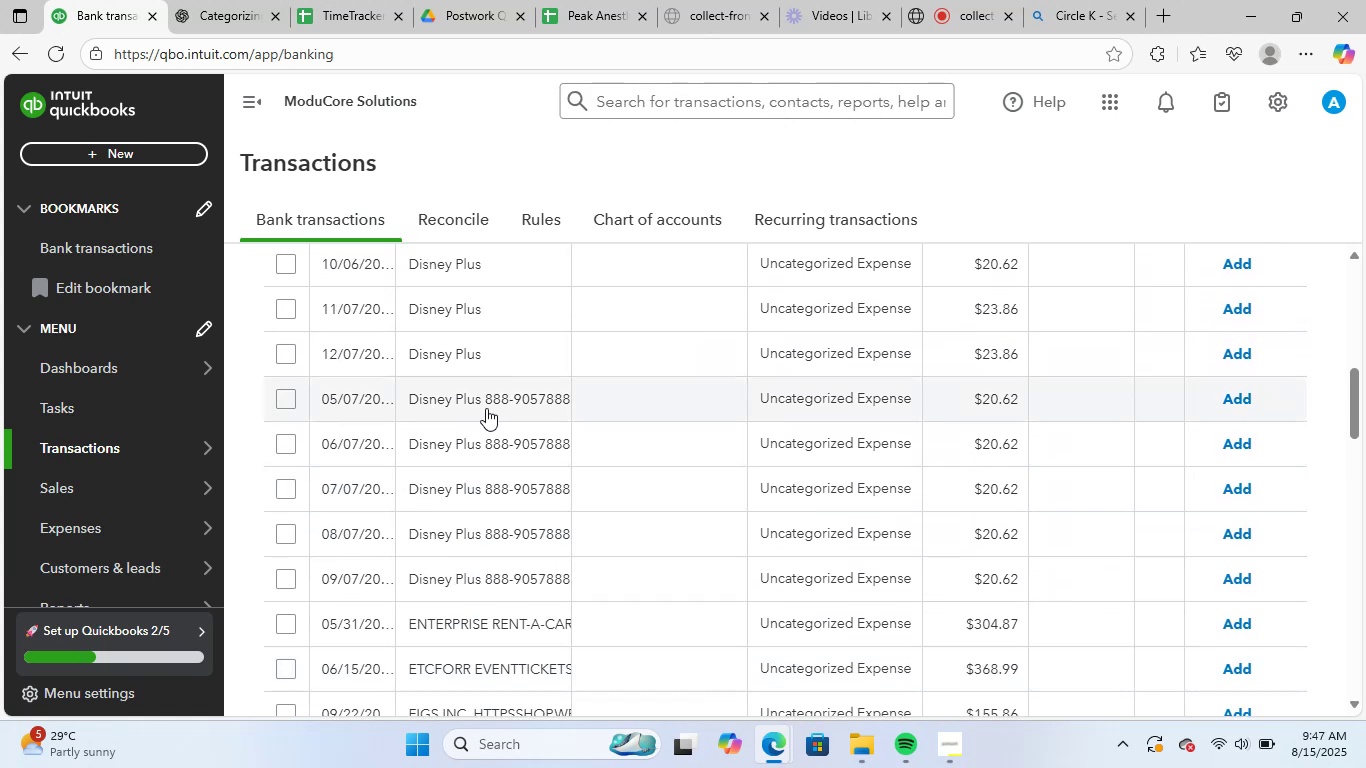 
left_click([488, 395])
 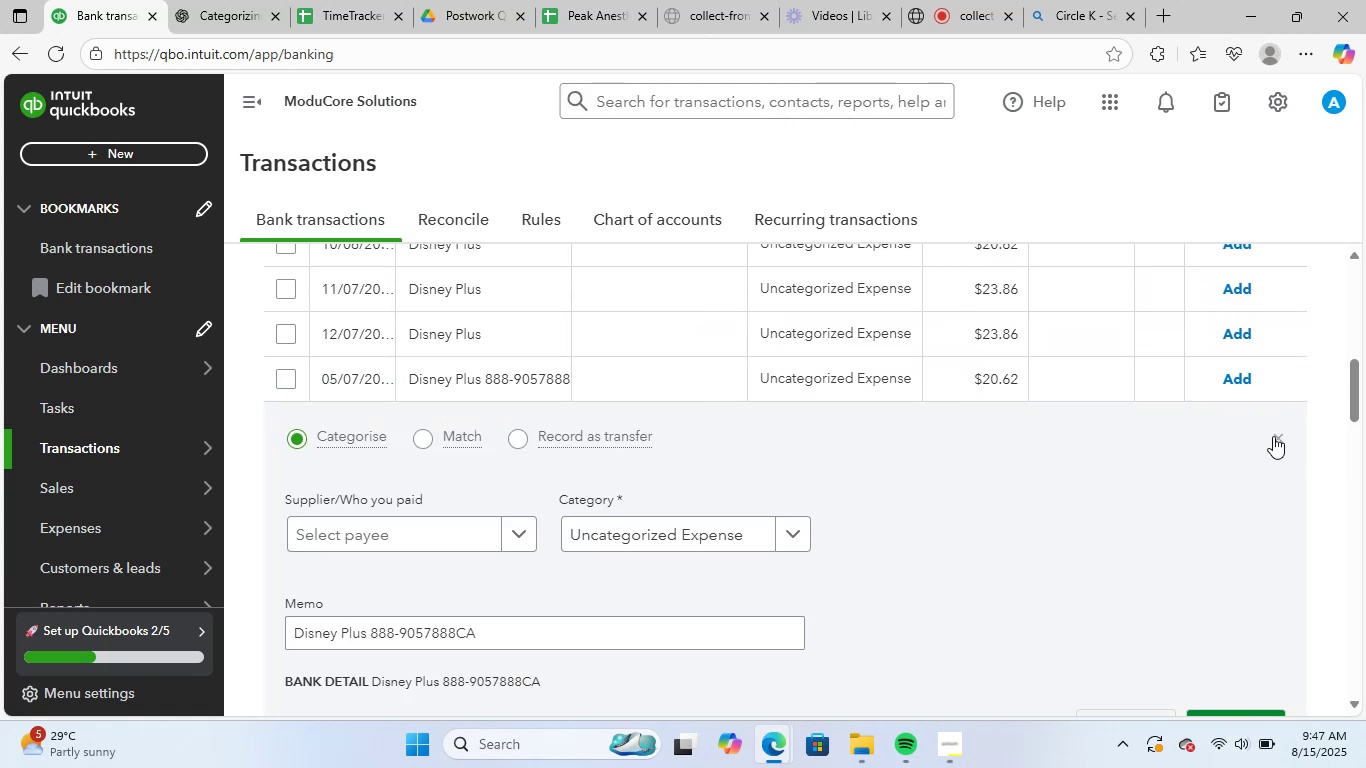 
scroll: coordinate [351, 488], scroll_direction: up, amount: 3.0
 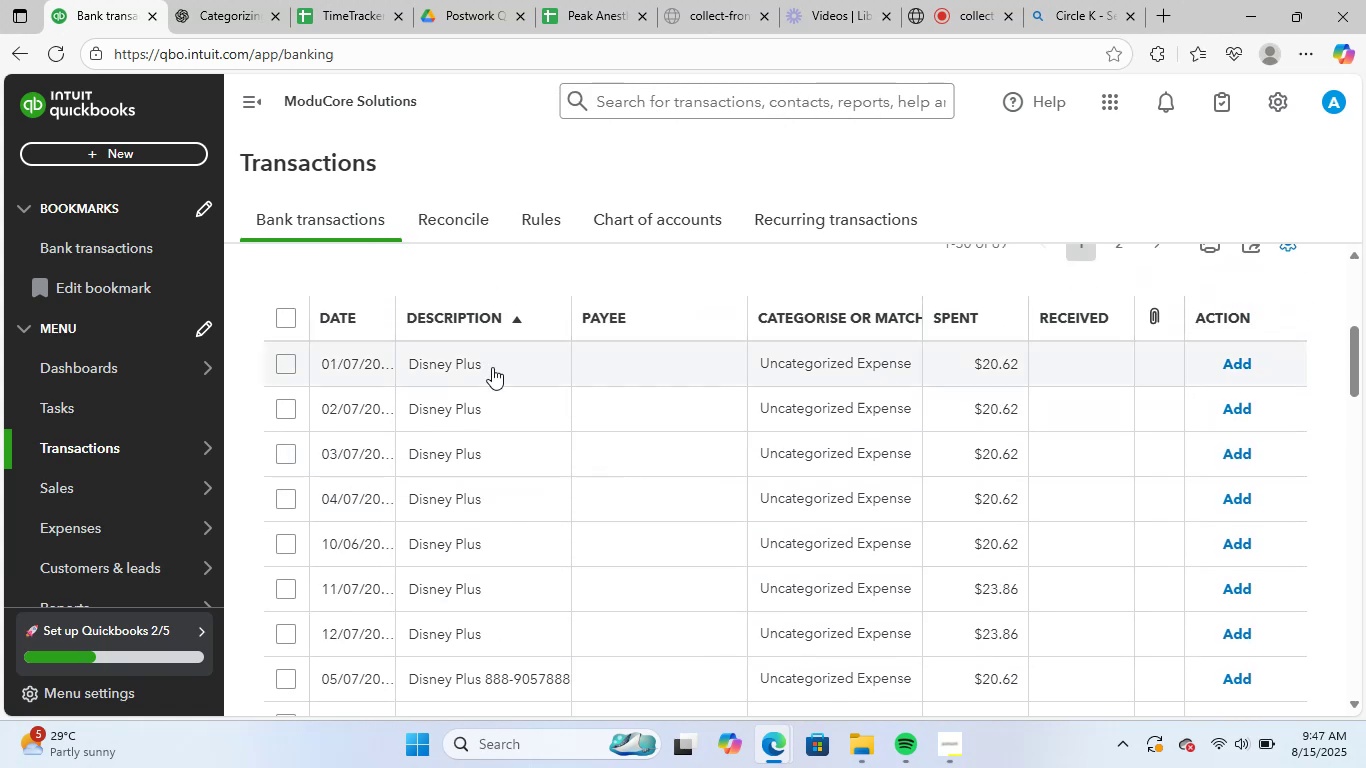 
left_click([496, 359])
 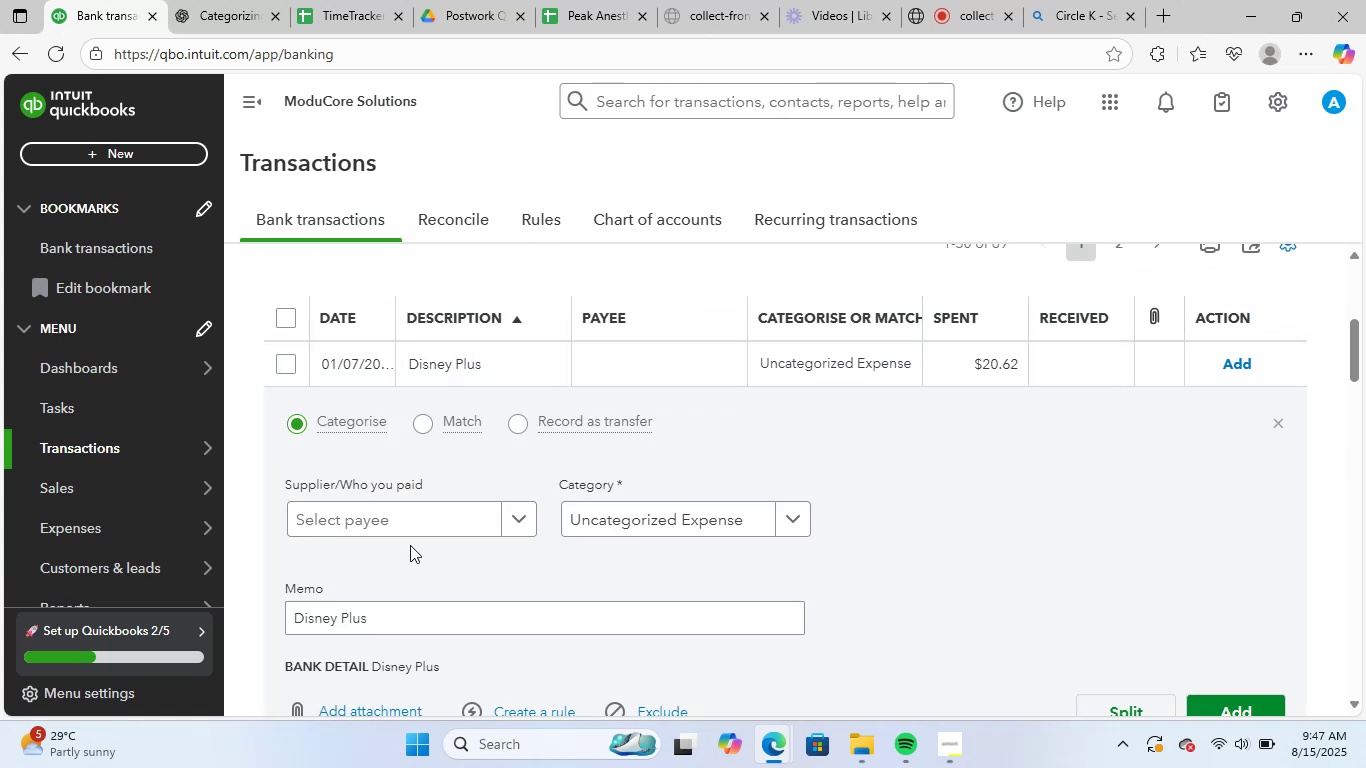 
left_click_drag(start_coordinate=[412, 621], to_coordinate=[219, 605])
 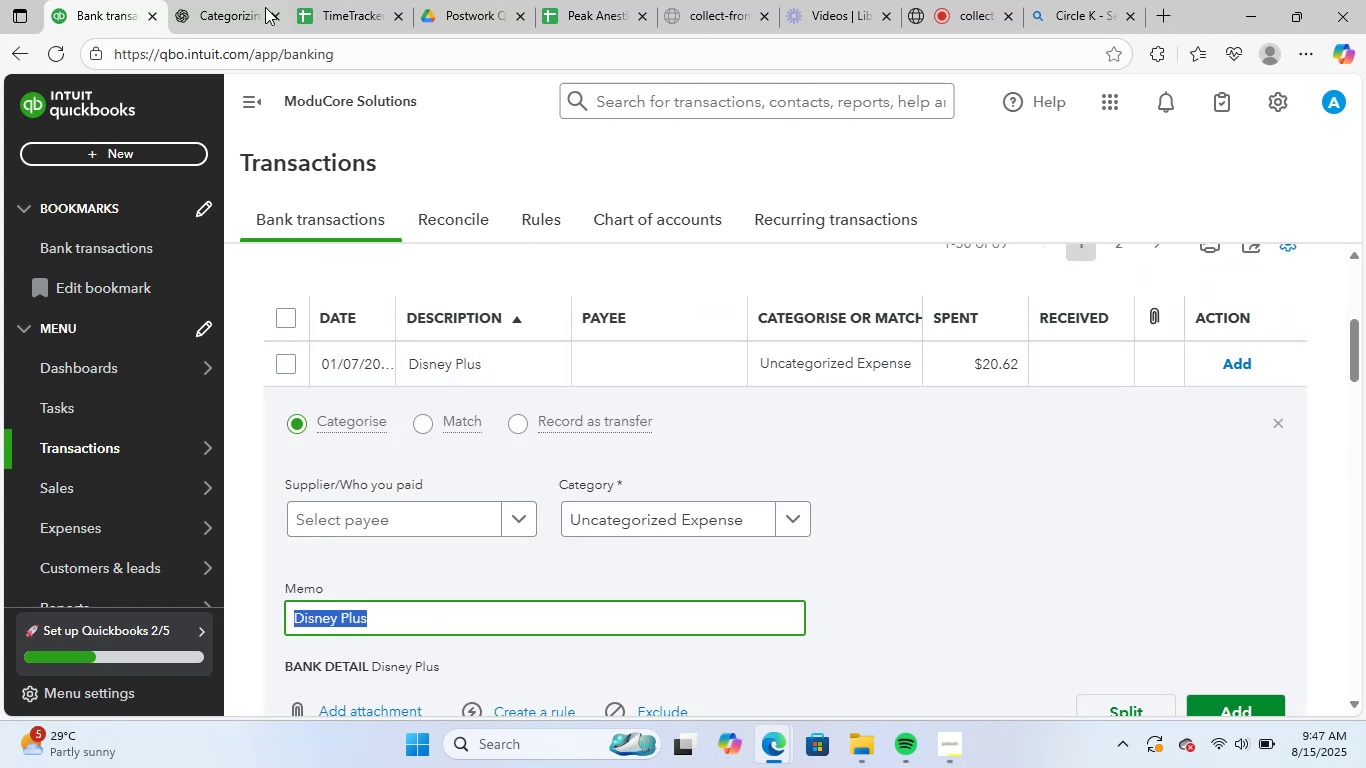 
key(Control+ControlLeft)
 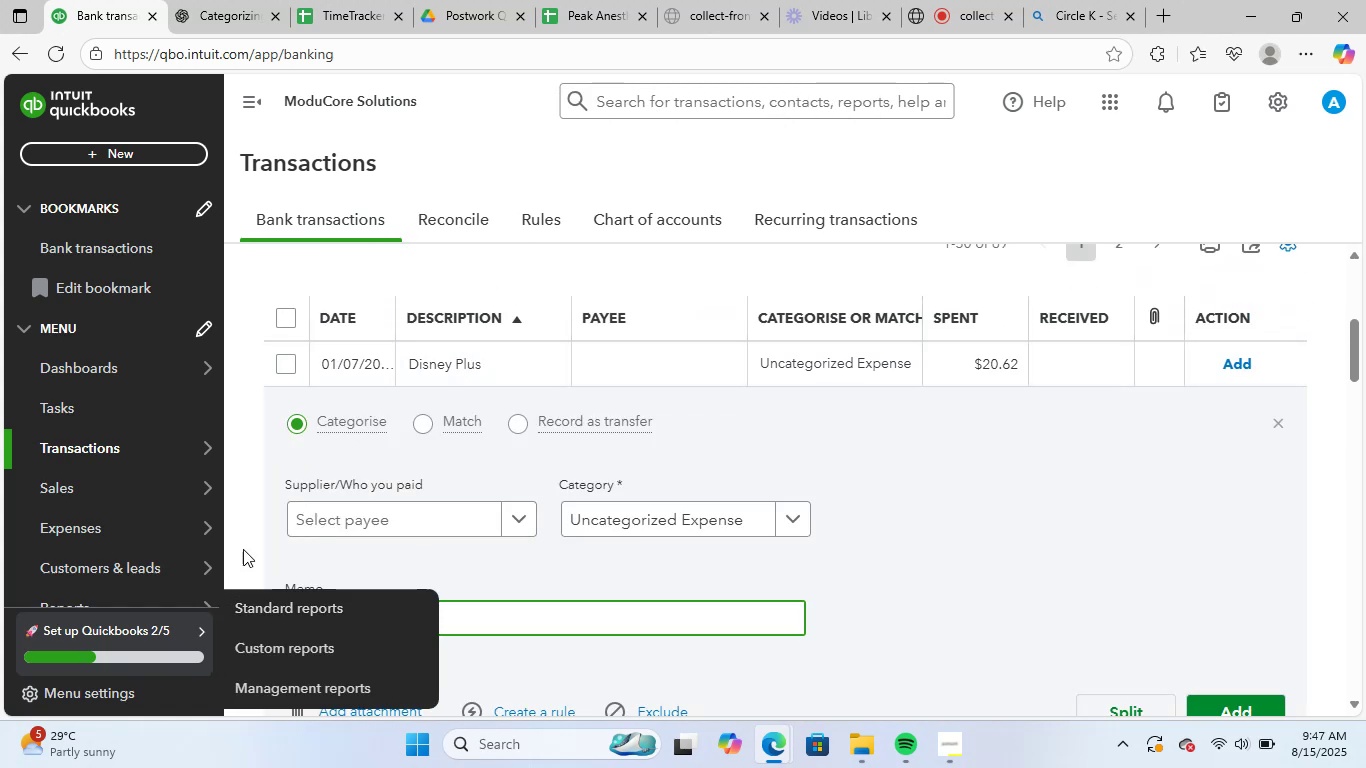 
key(Control+C)
 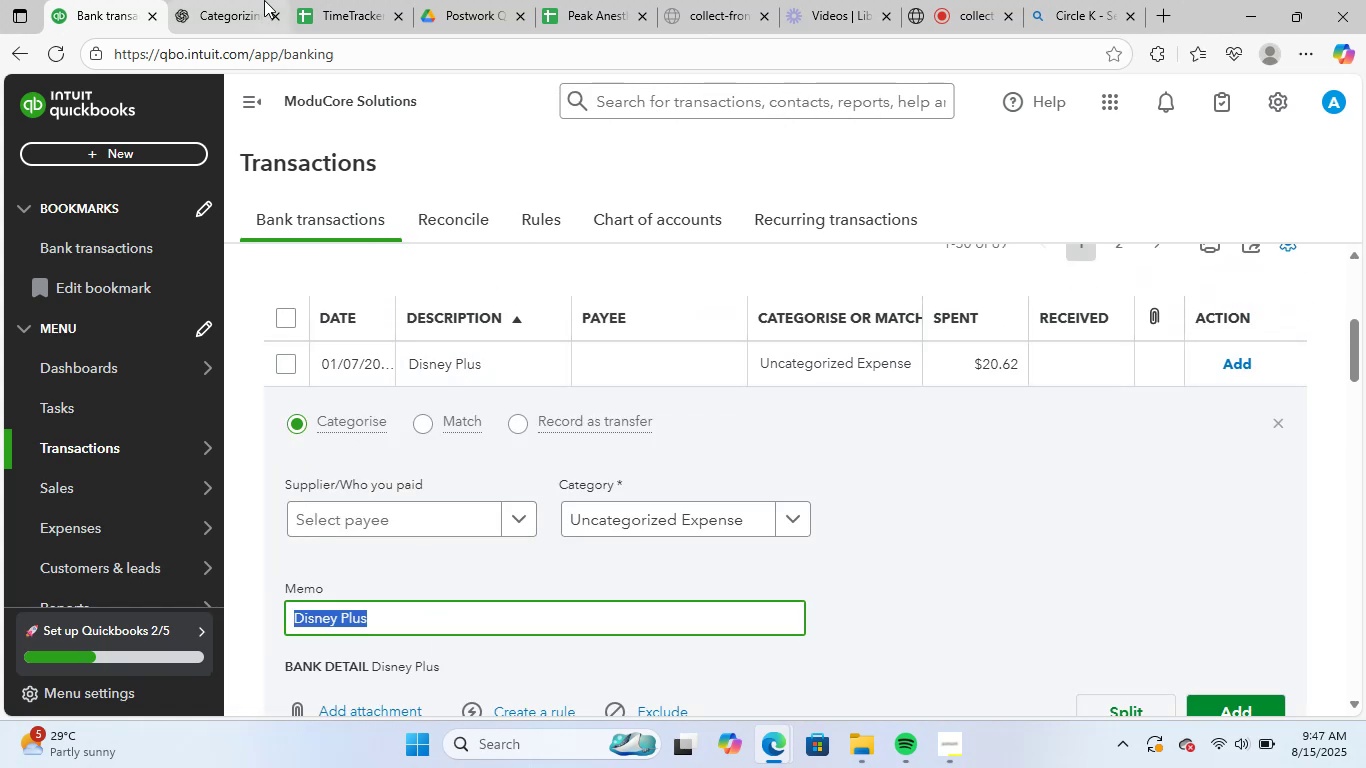 
left_click([260, 0])
 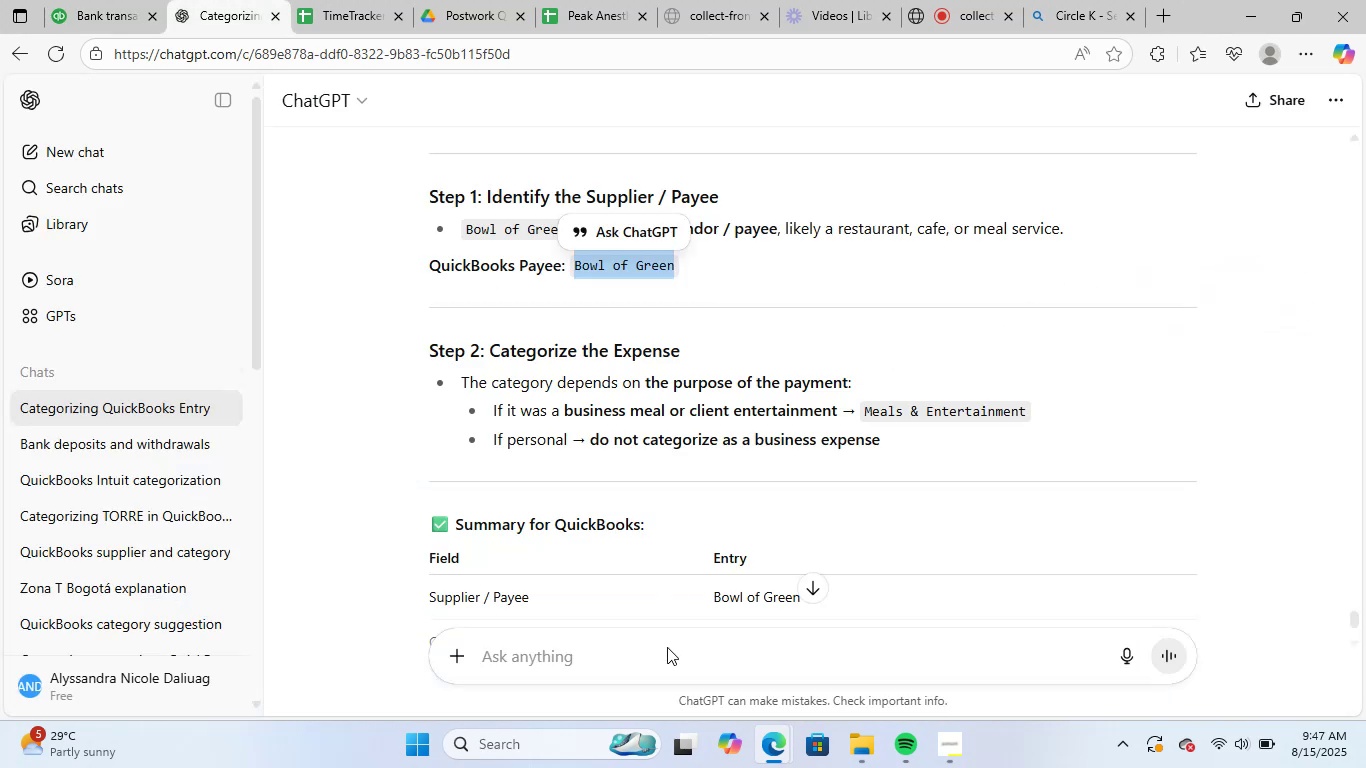 
key(Control+ControlLeft)
 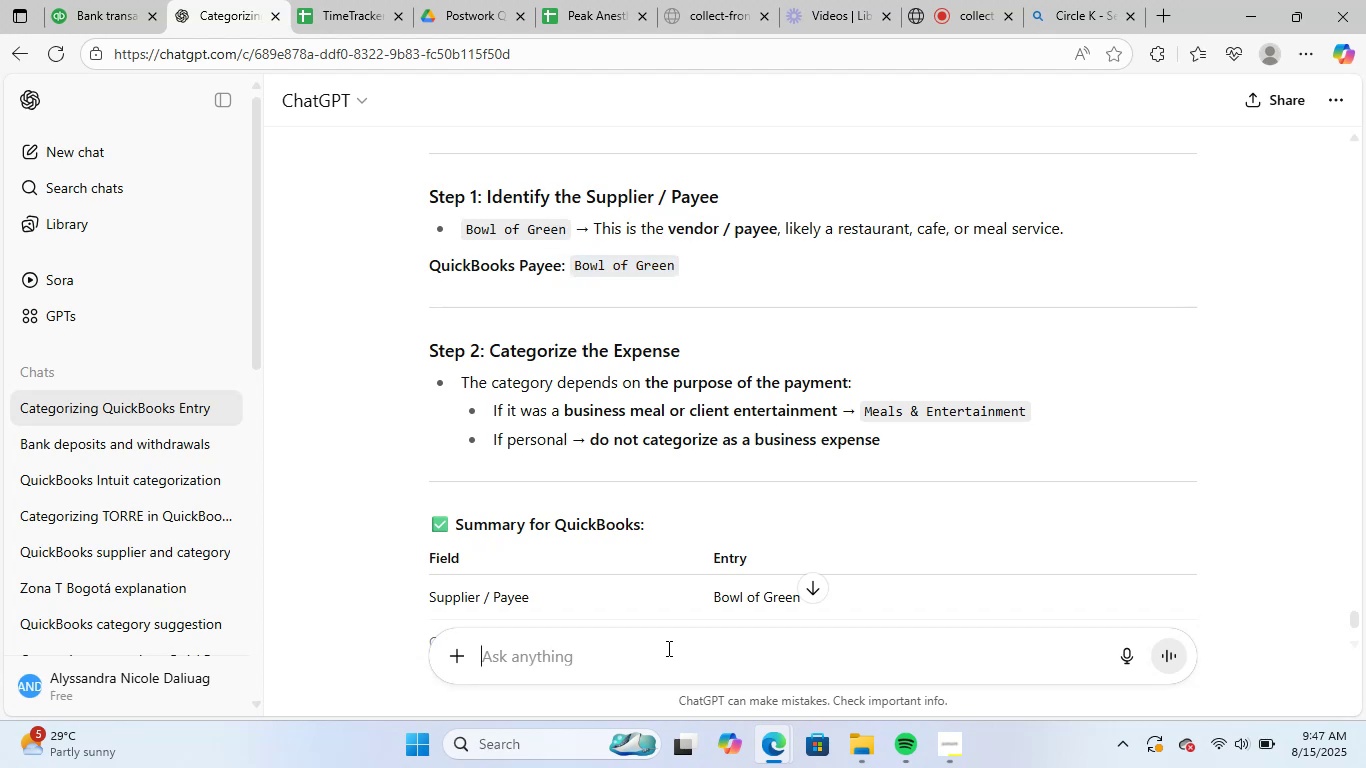 
key(Control+V)
 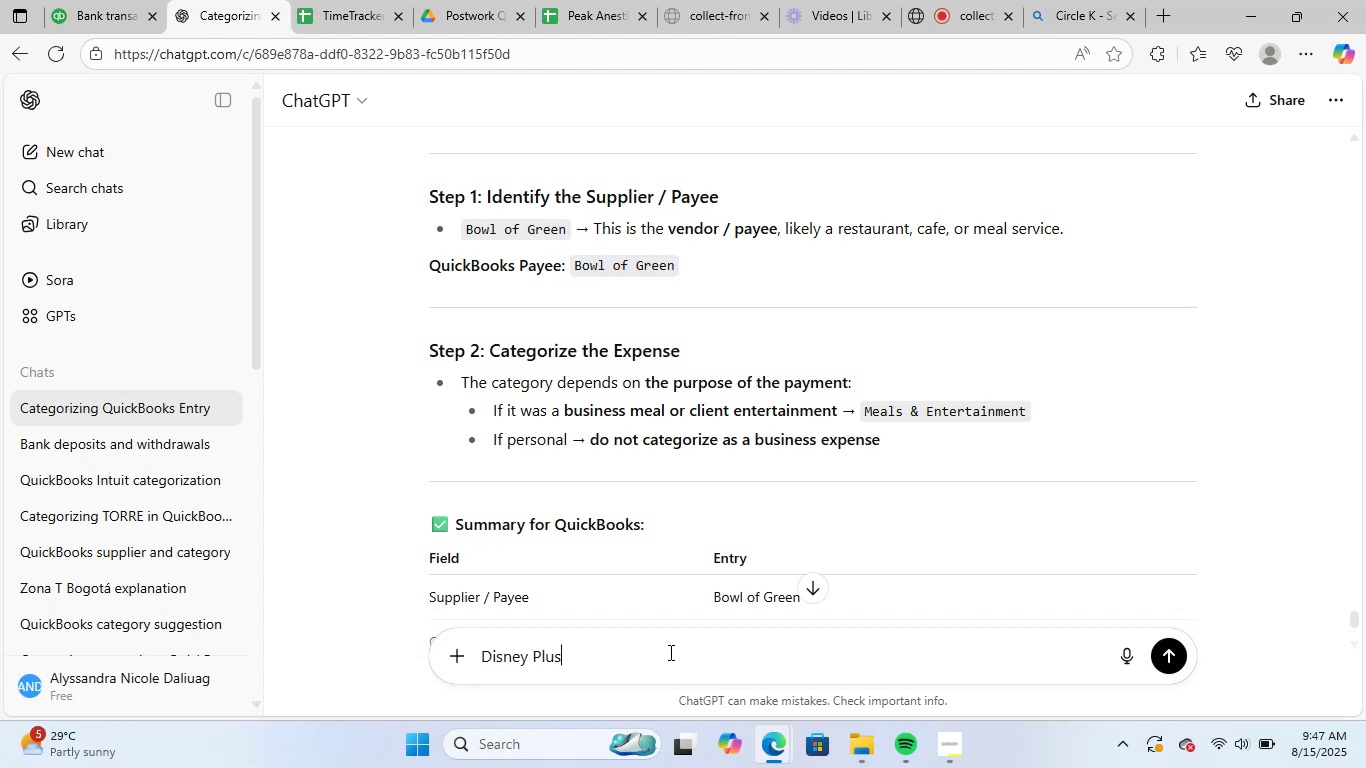 
key(NumpadEnter)
 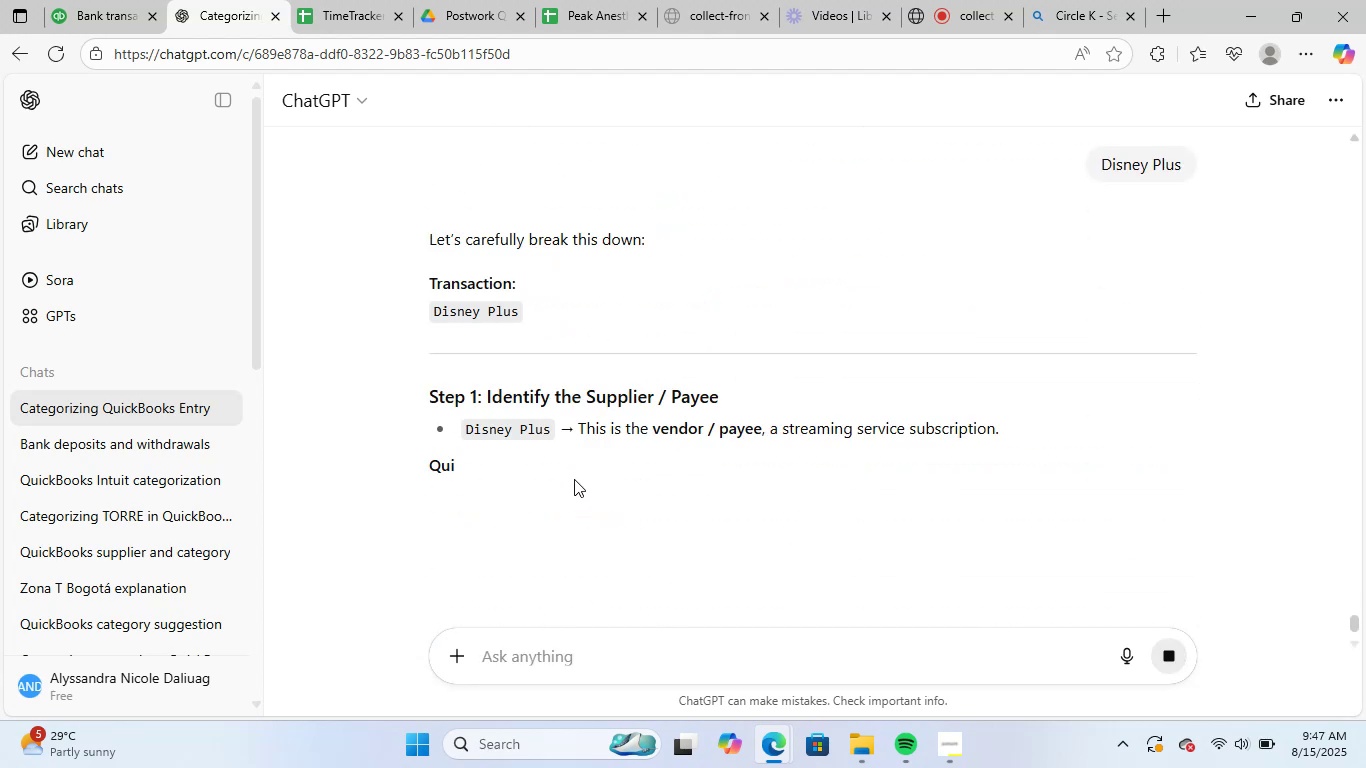 
wait(5.9)
 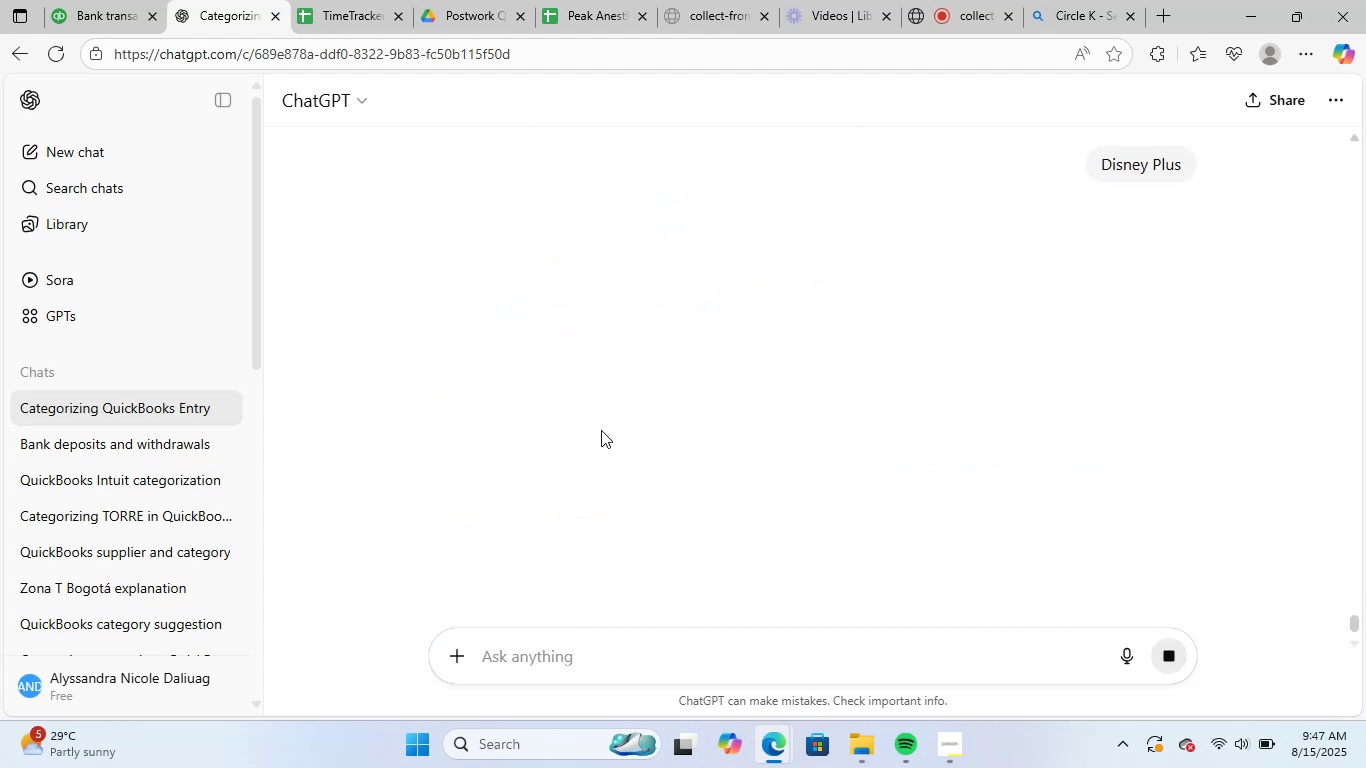 
scroll: coordinate [866, 481], scroll_direction: down, amount: 2.0
 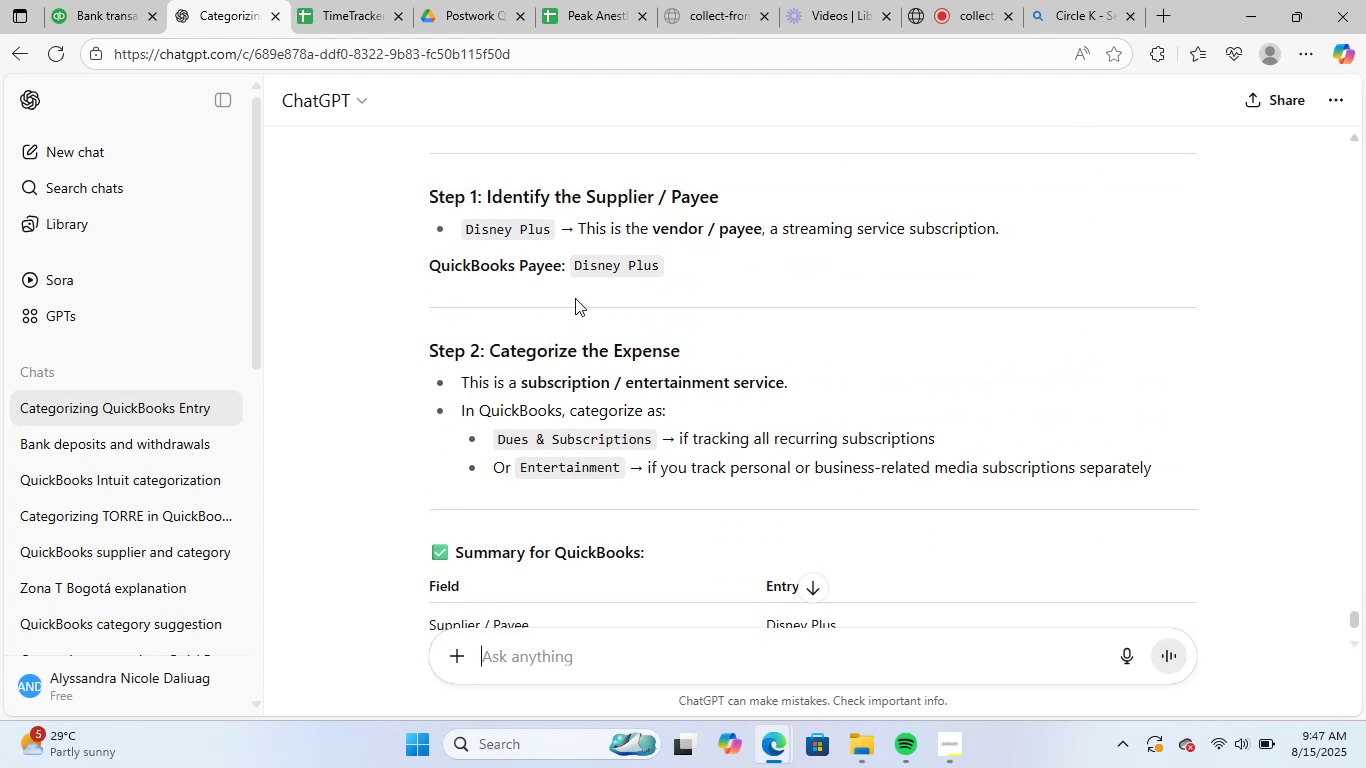 
left_click_drag(start_coordinate=[566, 258], to_coordinate=[672, 267])
 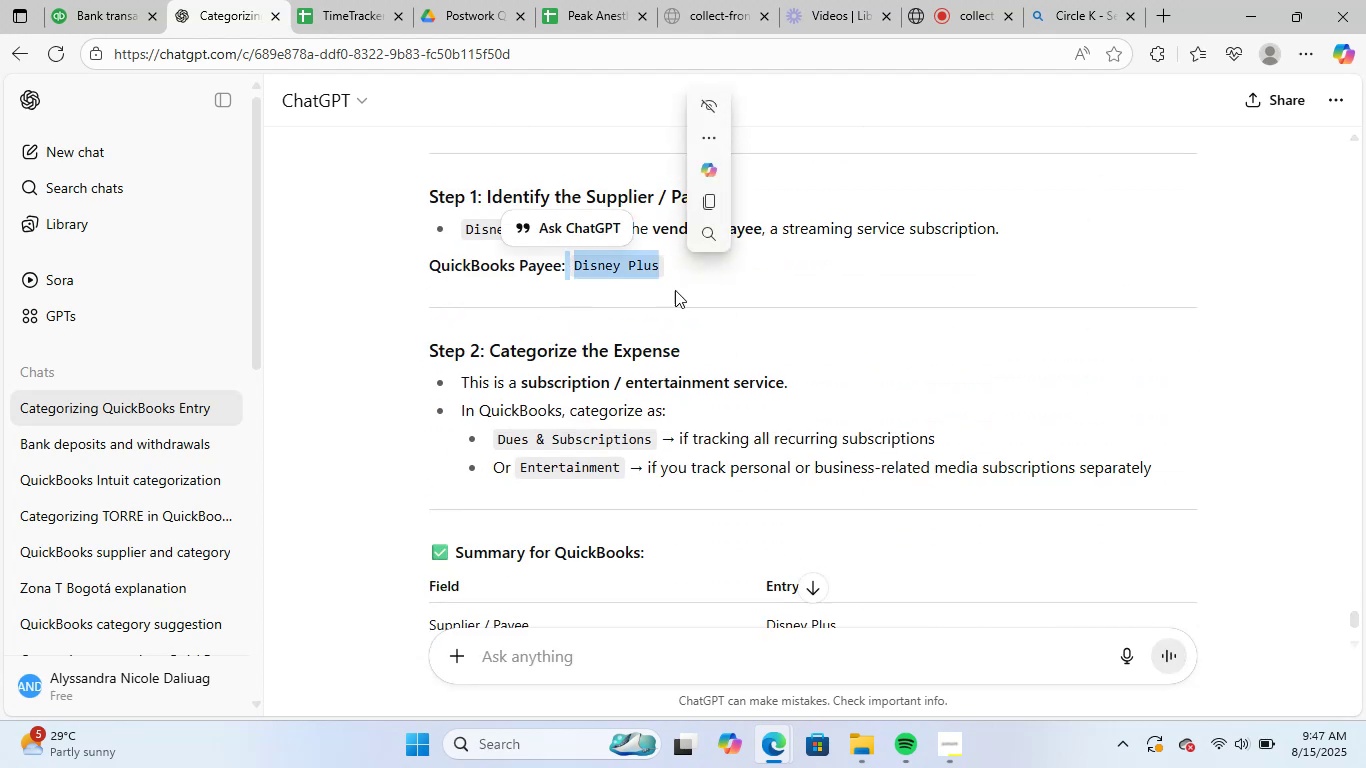 
left_click_drag(start_coordinate=[691, 308], to_coordinate=[666, 302])
 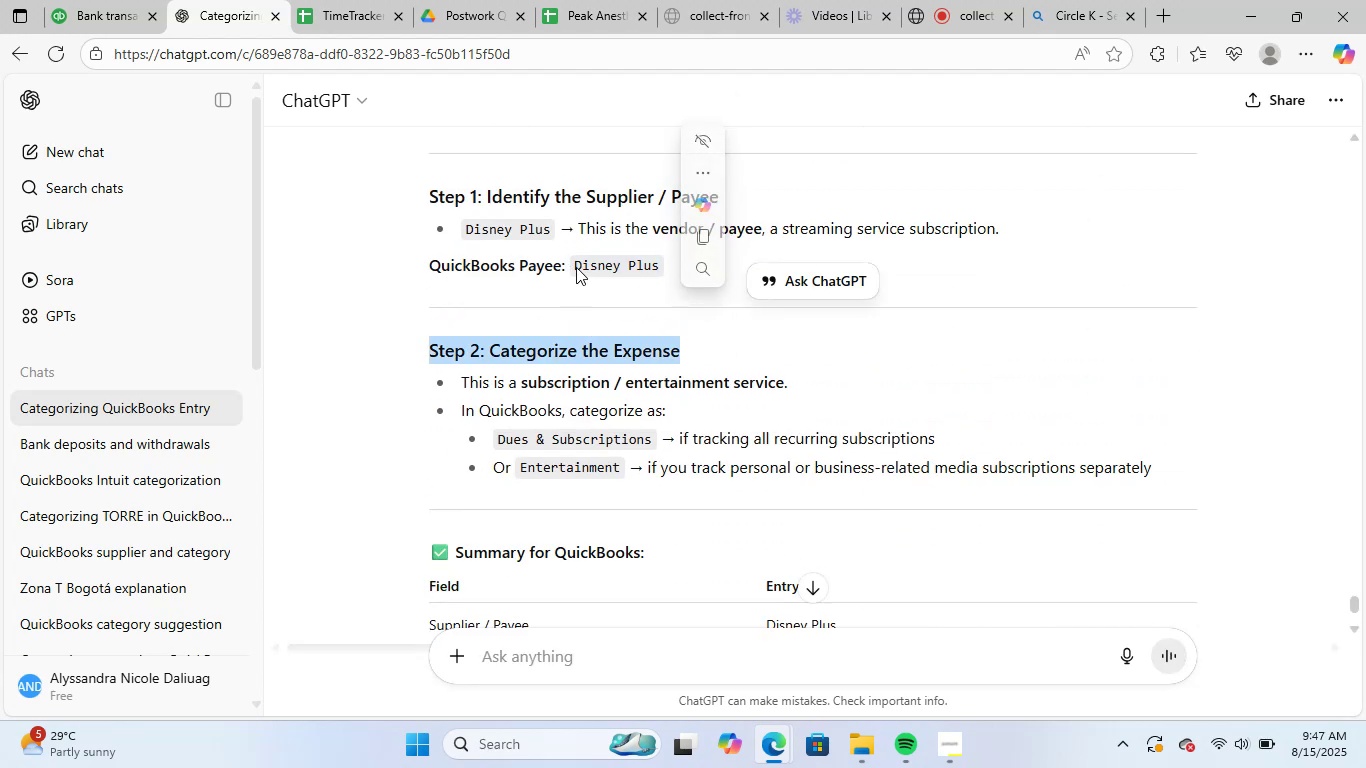 
left_click_drag(start_coordinate=[576, 267], to_coordinate=[635, 274])
 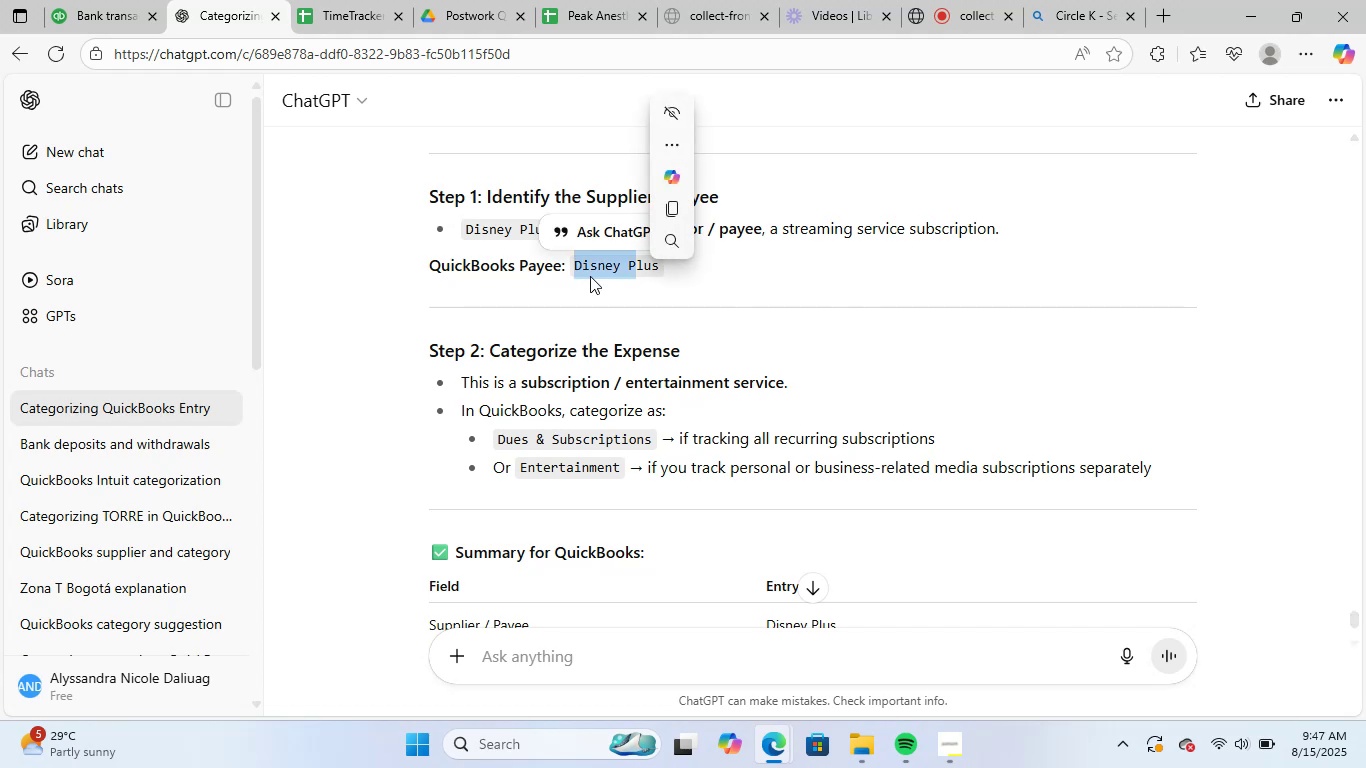 
left_click([580, 279])
 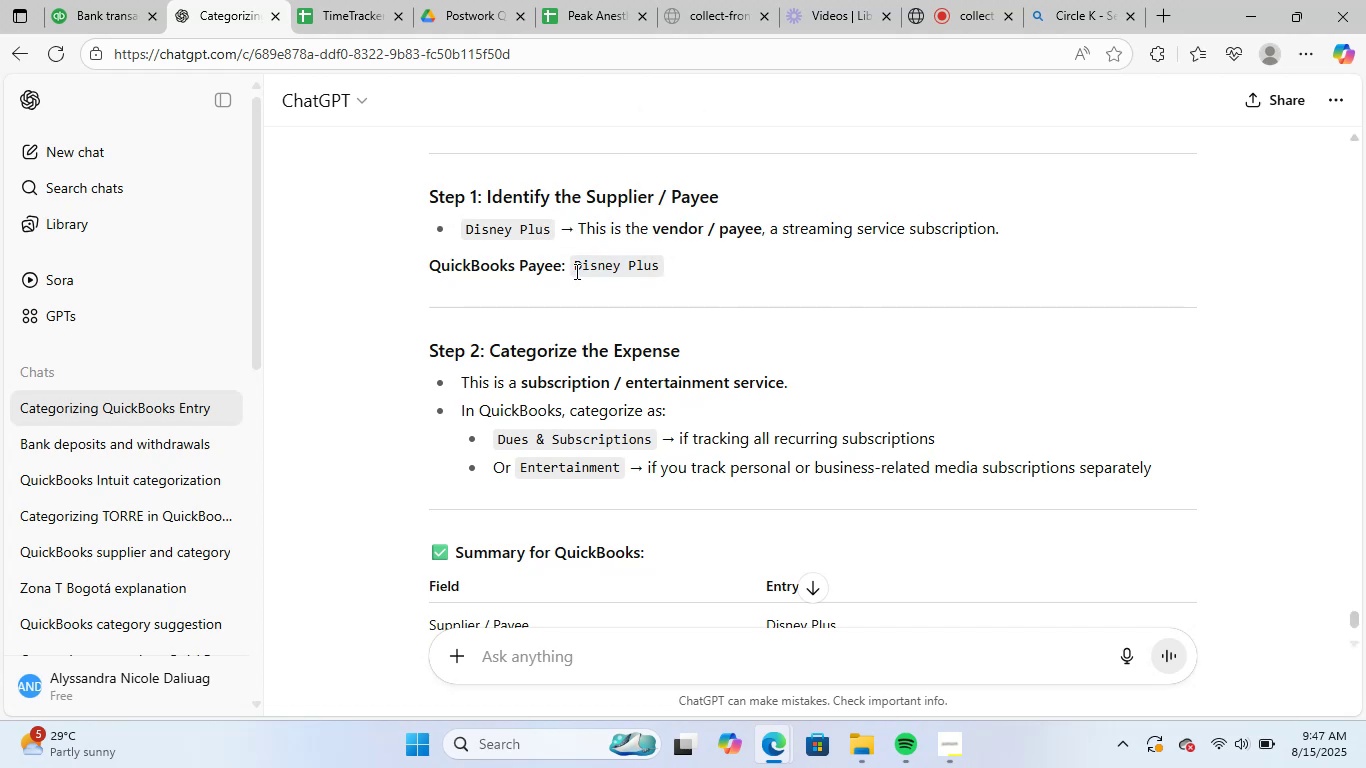 
left_click_drag(start_coordinate=[575, 269], to_coordinate=[674, 275])
 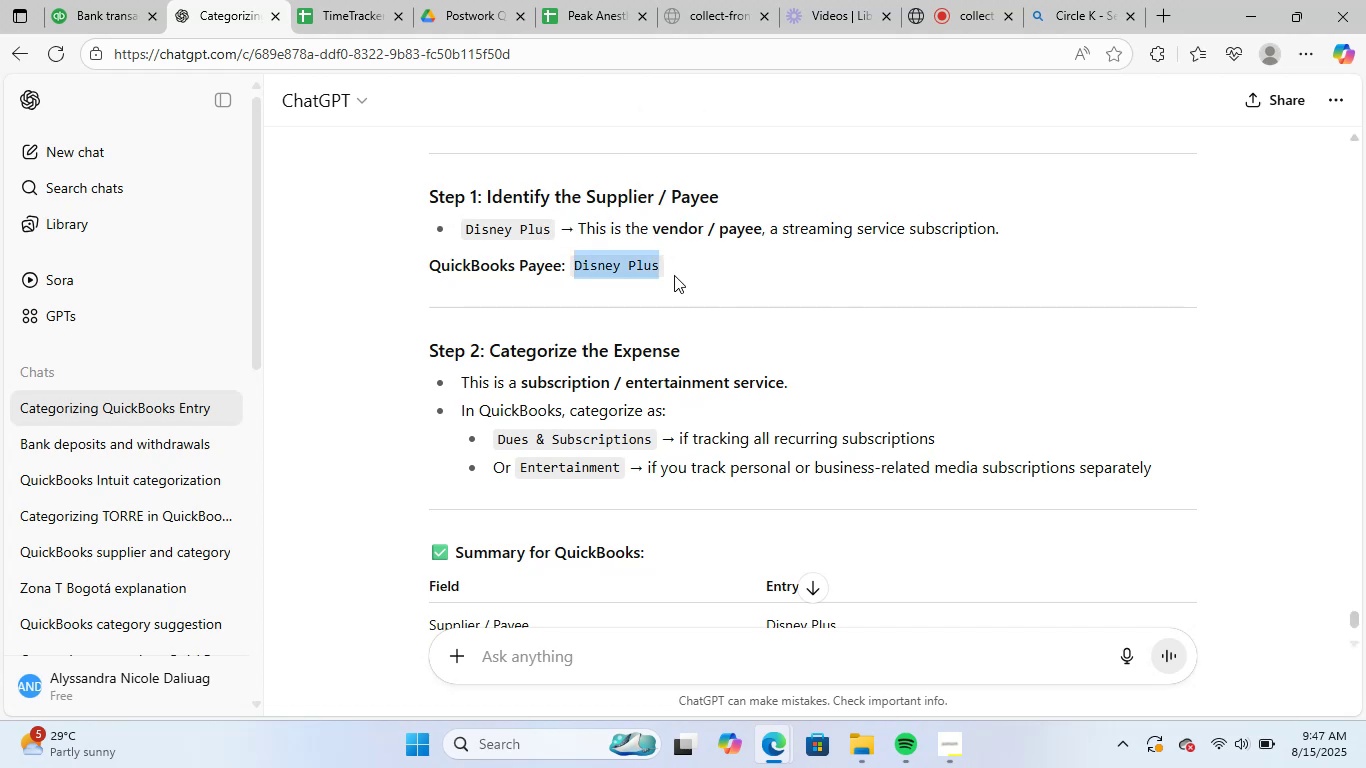 
key(Control+ControlLeft)
 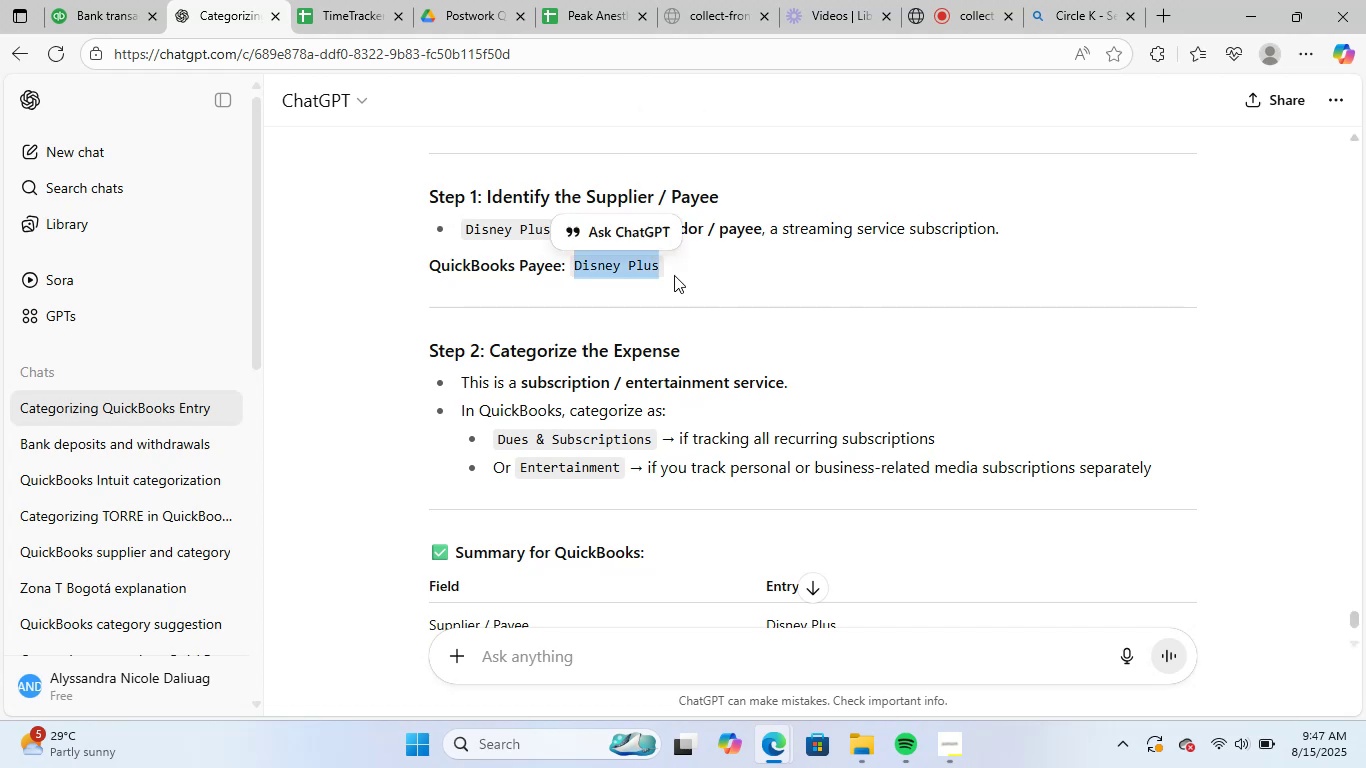 
key(Control+C)
 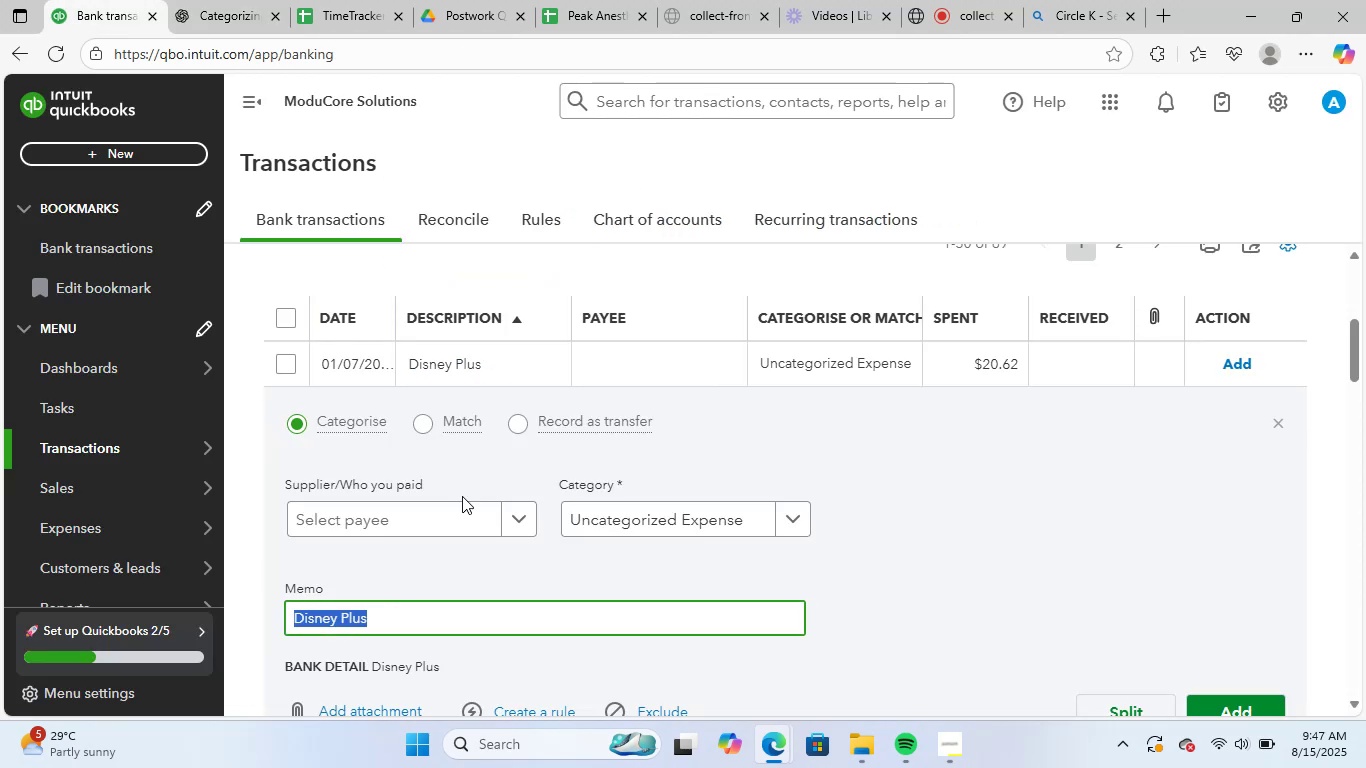 
key(Control+ControlLeft)
 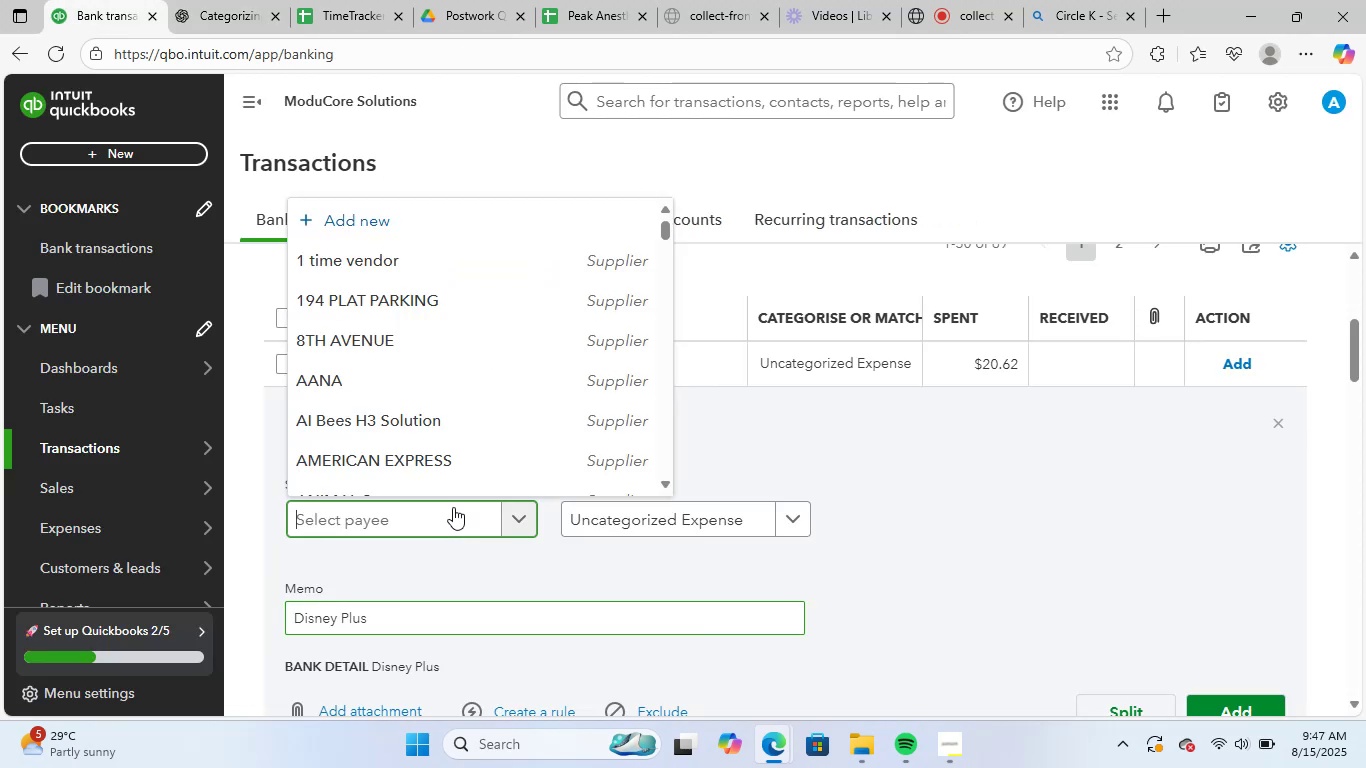 
key(Control+V)
 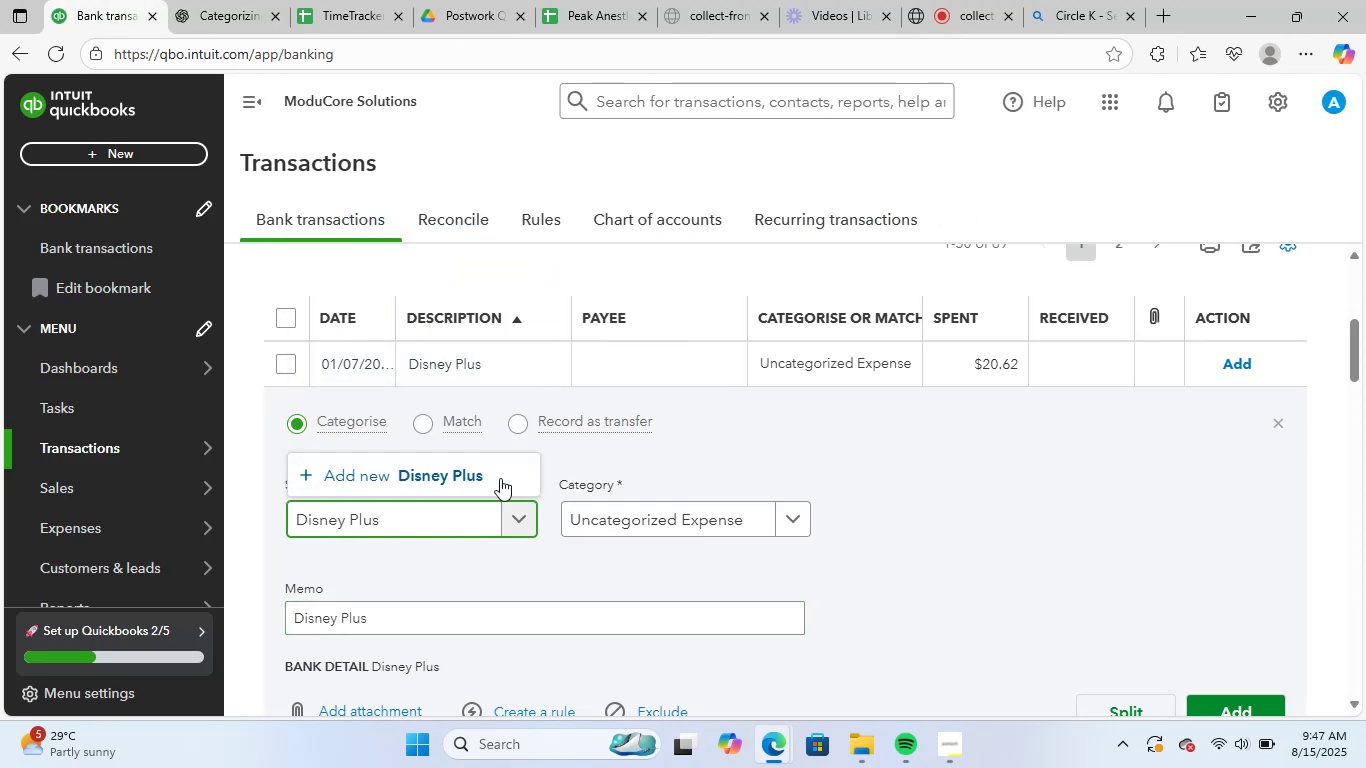 
left_click_drag(start_coordinate=[495, 475], to_coordinate=[495, 480])
 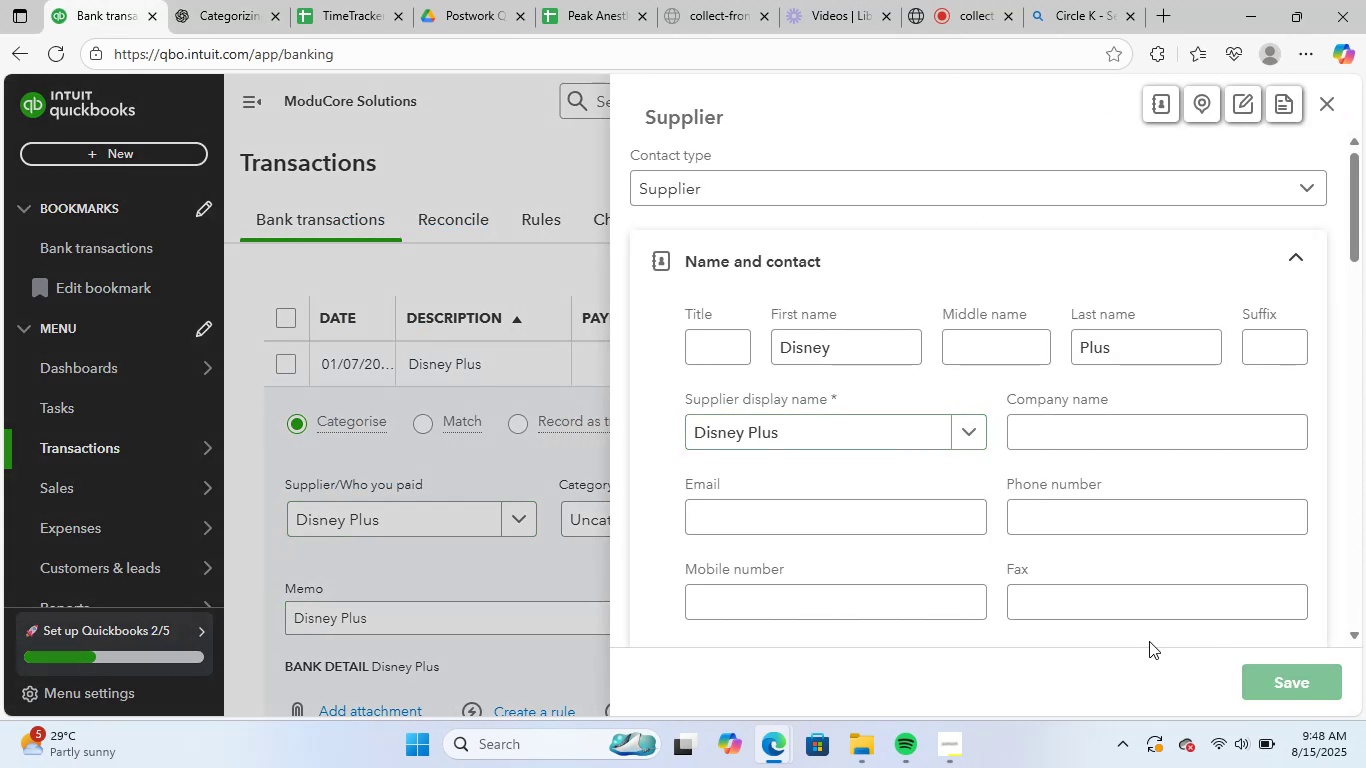 
left_click([205, 0])
 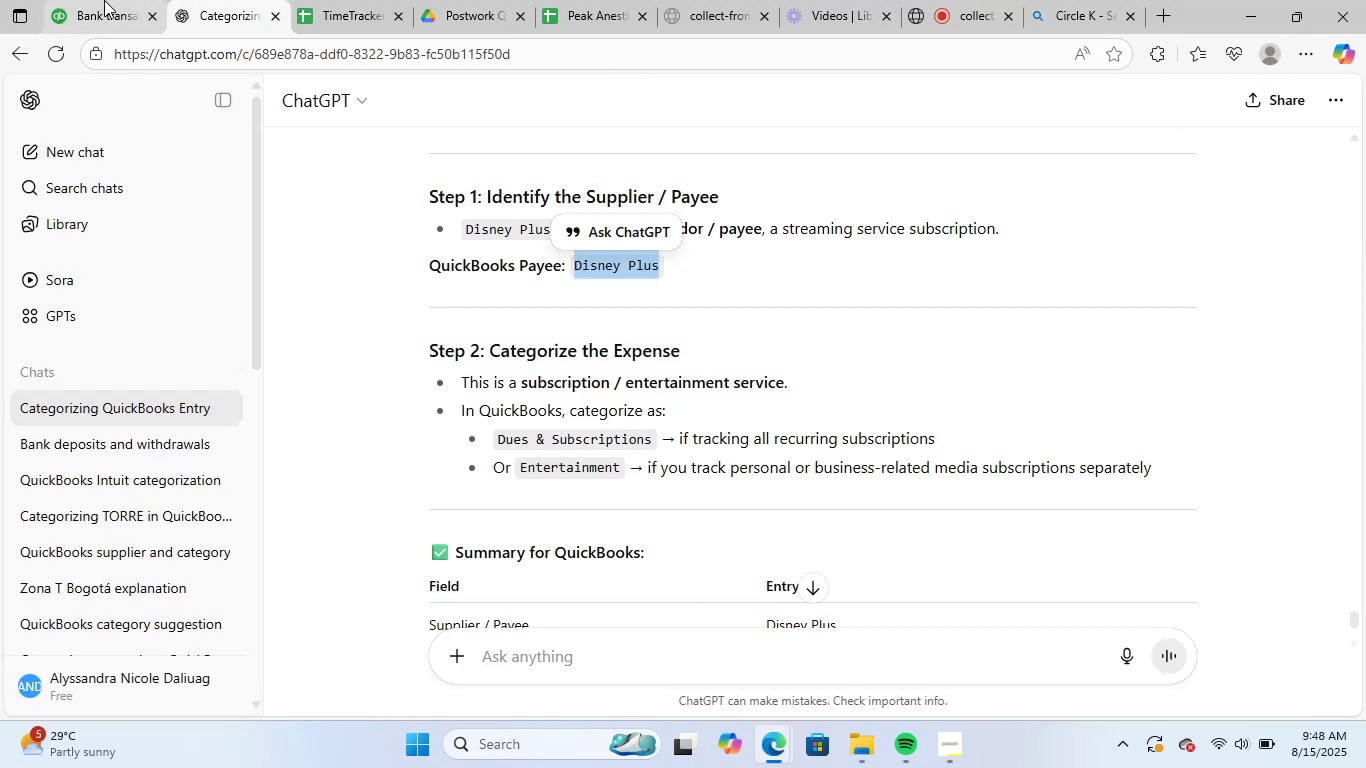 
left_click([104, 0])
 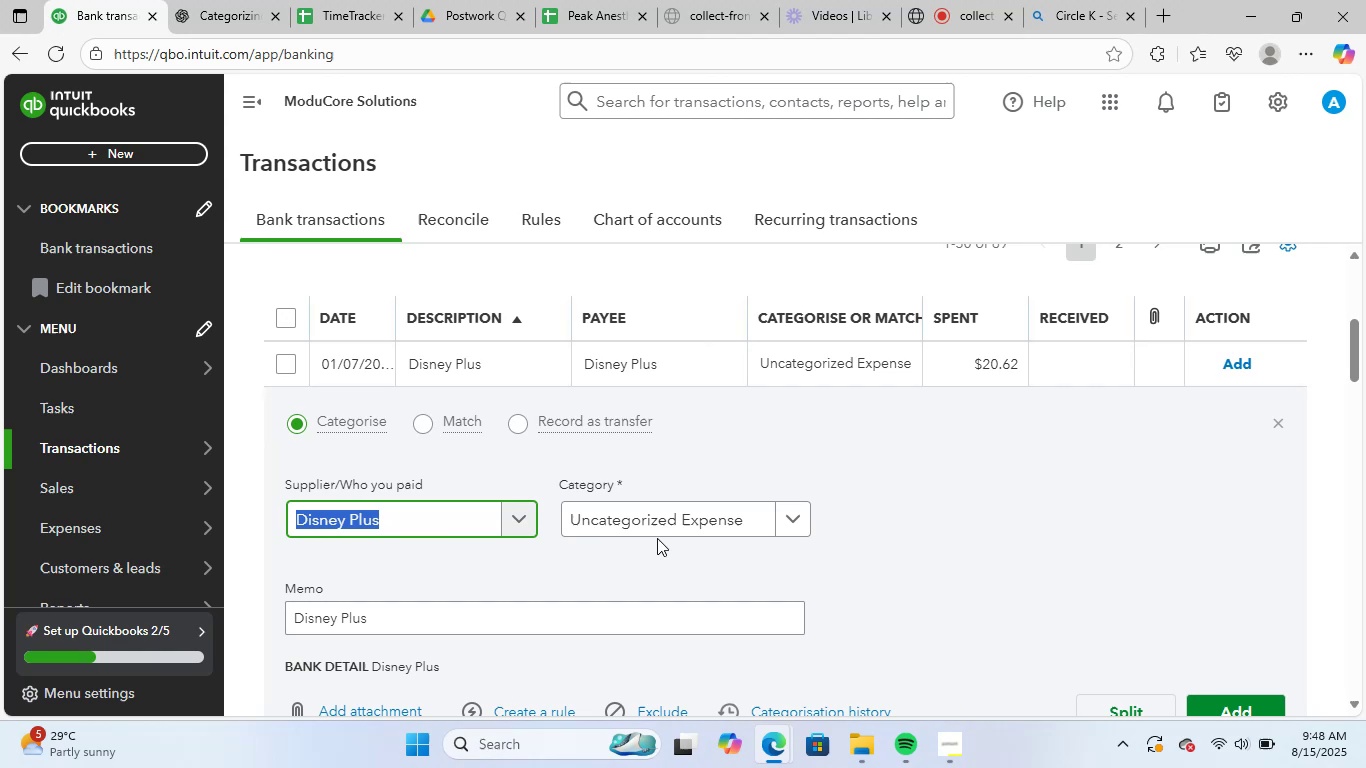 
left_click([682, 517])
 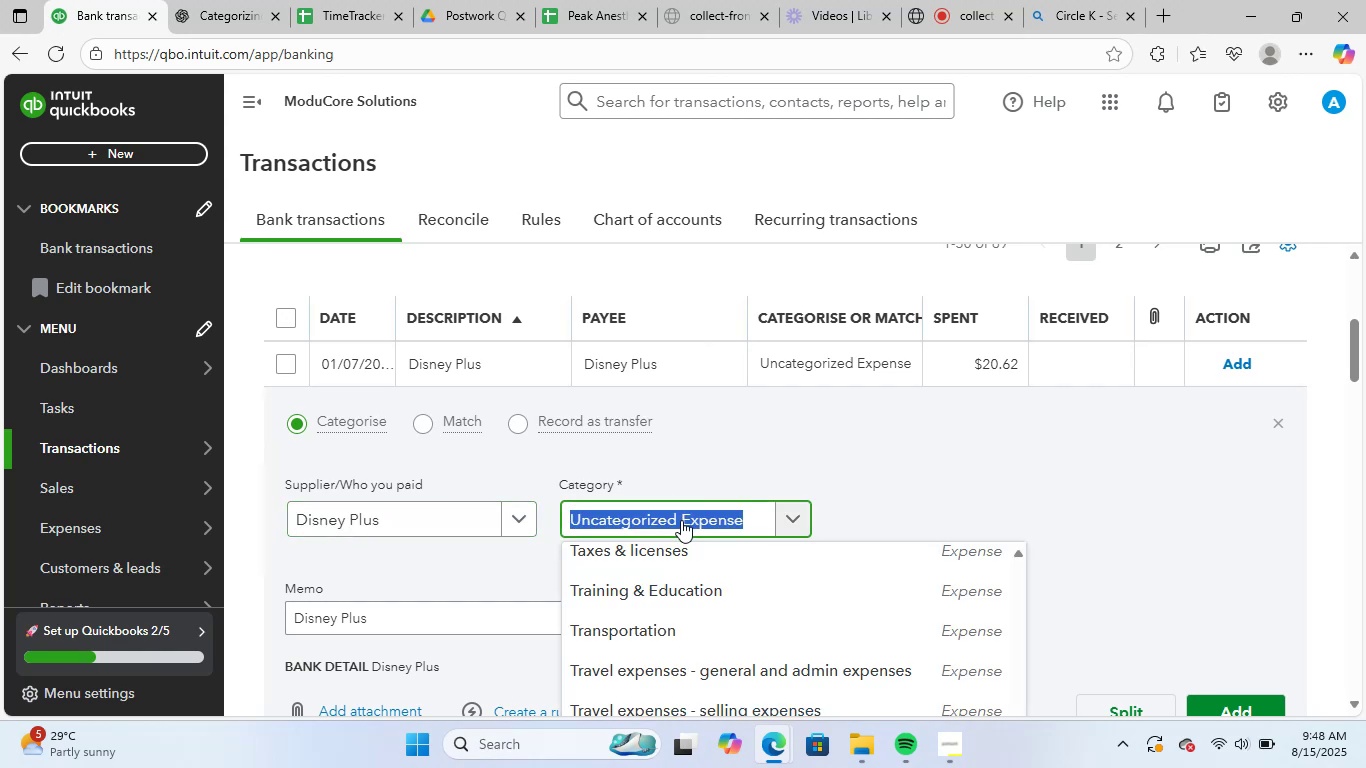 
type(dues)
 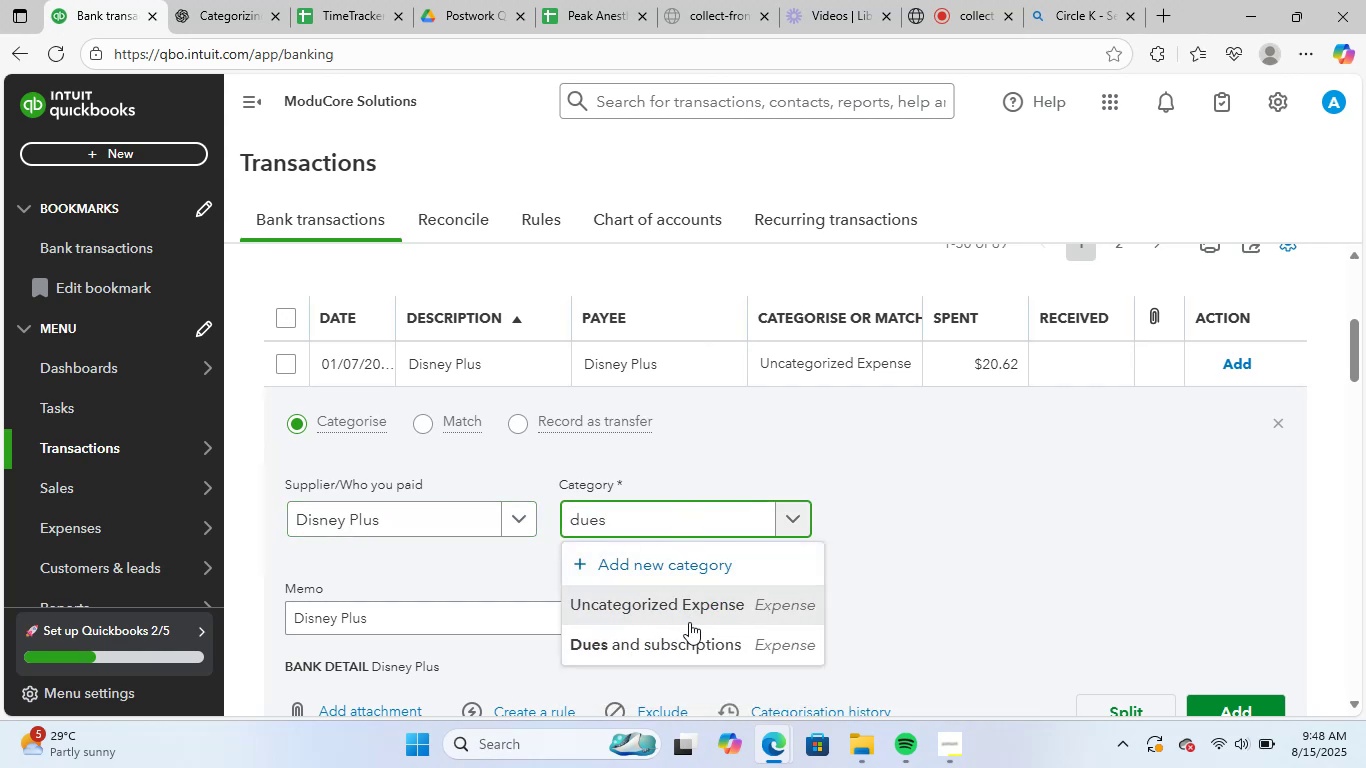 
left_click([683, 646])
 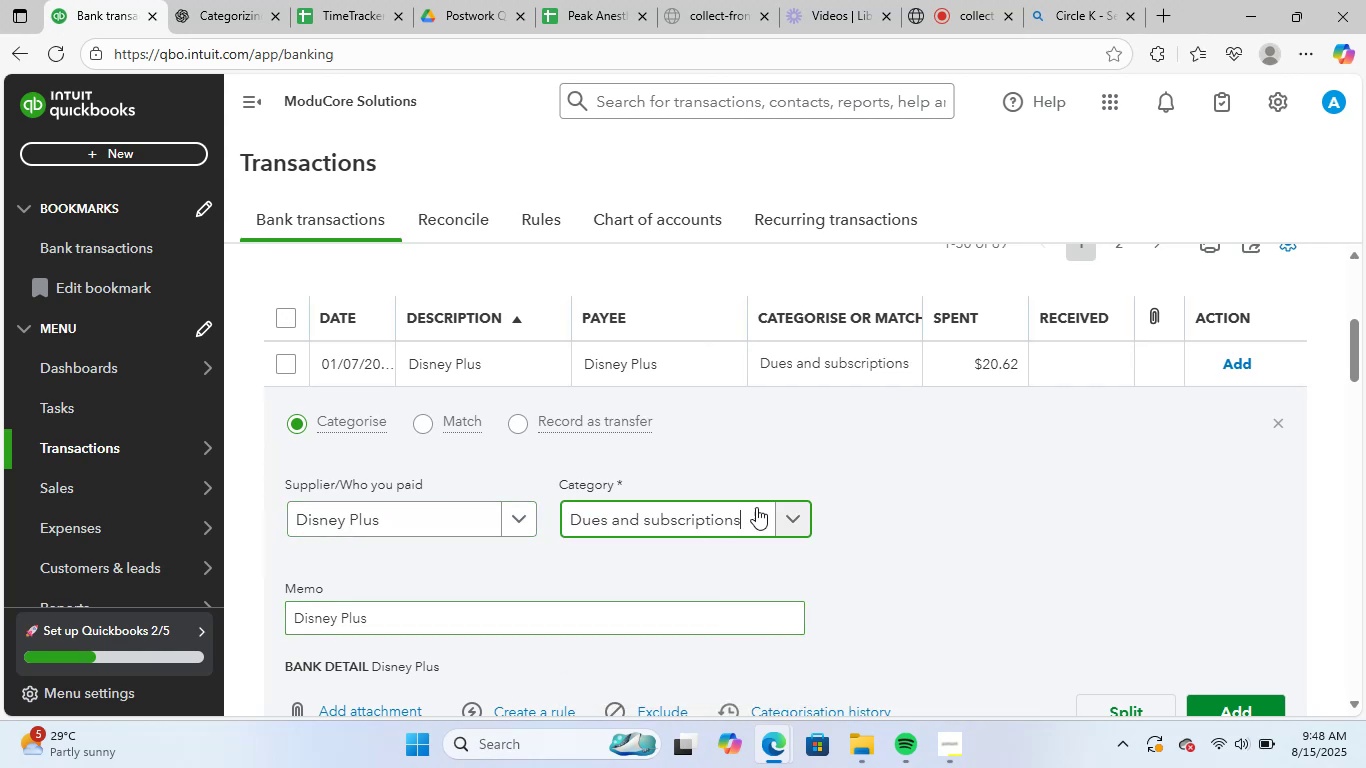 
scroll: coordinate [756, 507], scroll_direction: down, amount: 2.0
 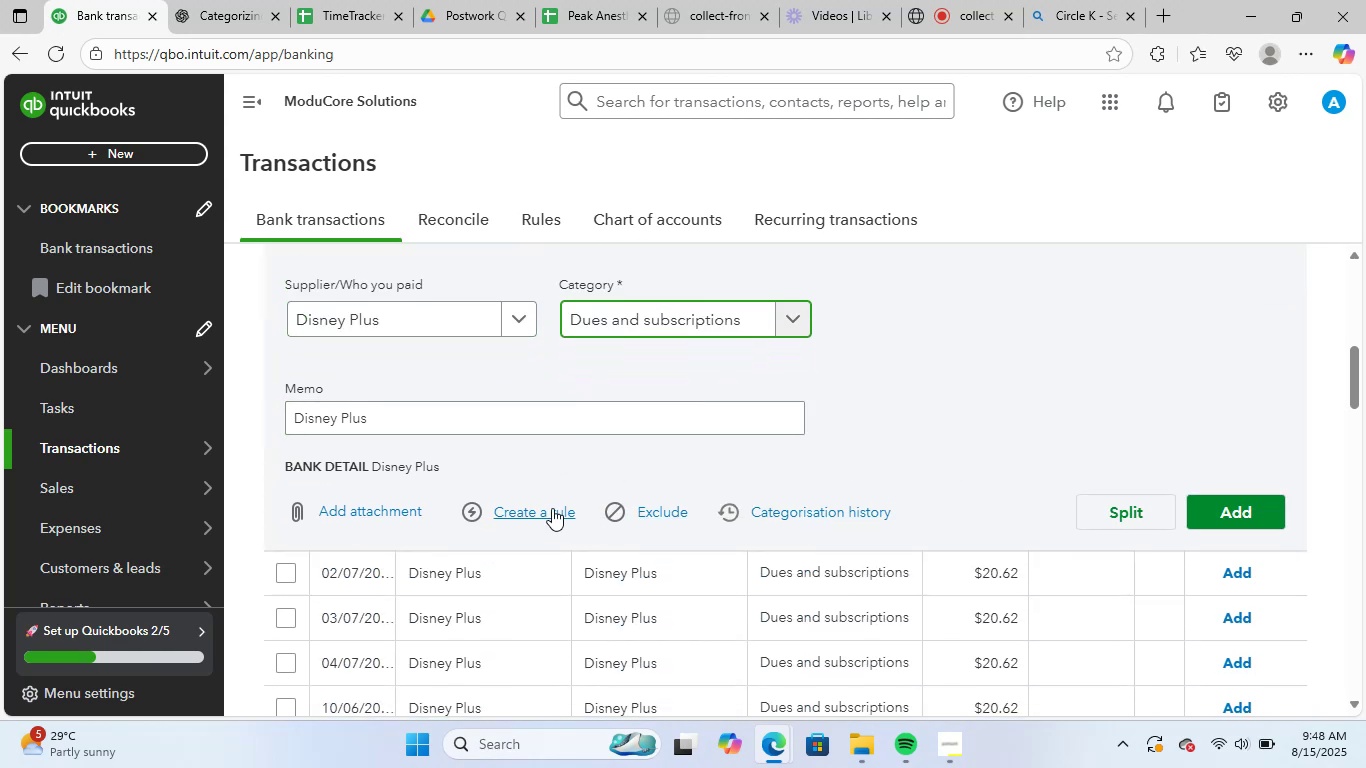 
left_click([551, 508])
 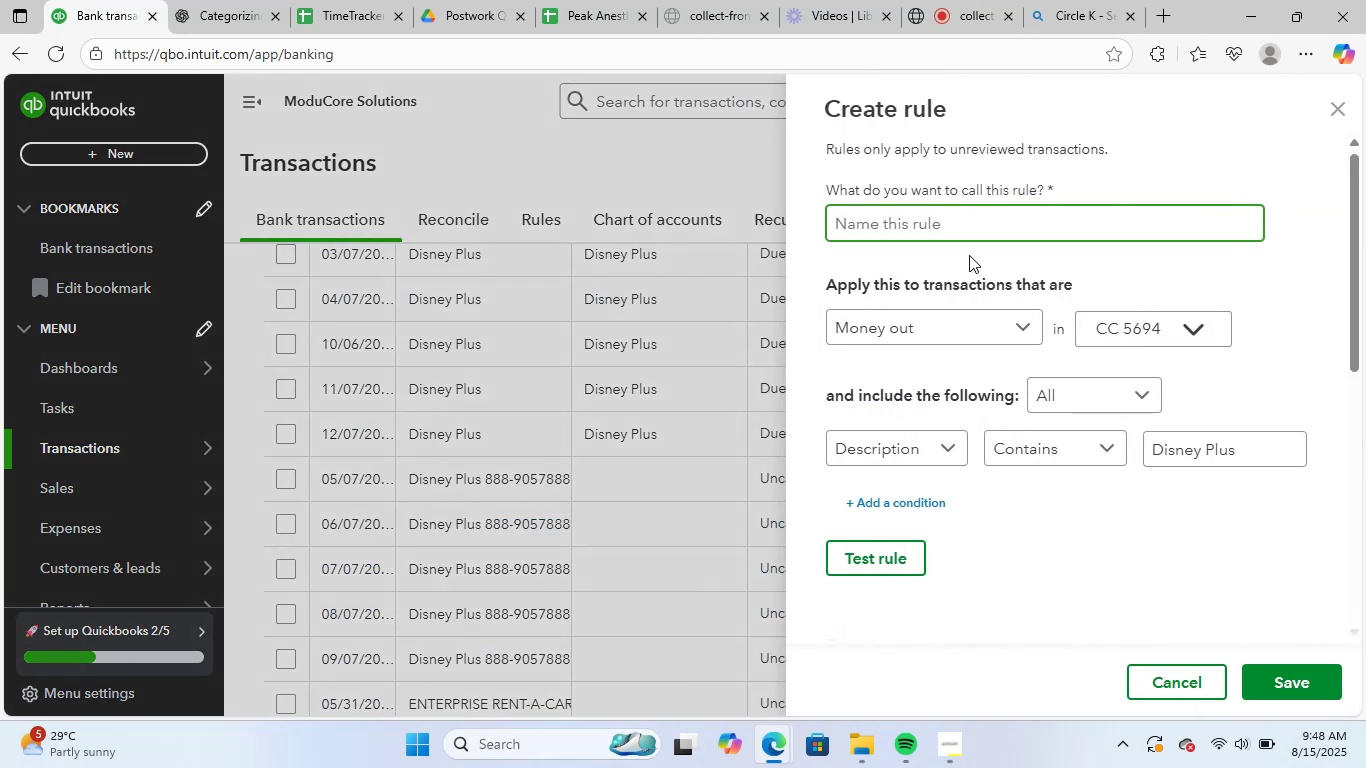 
key(Control+V)
 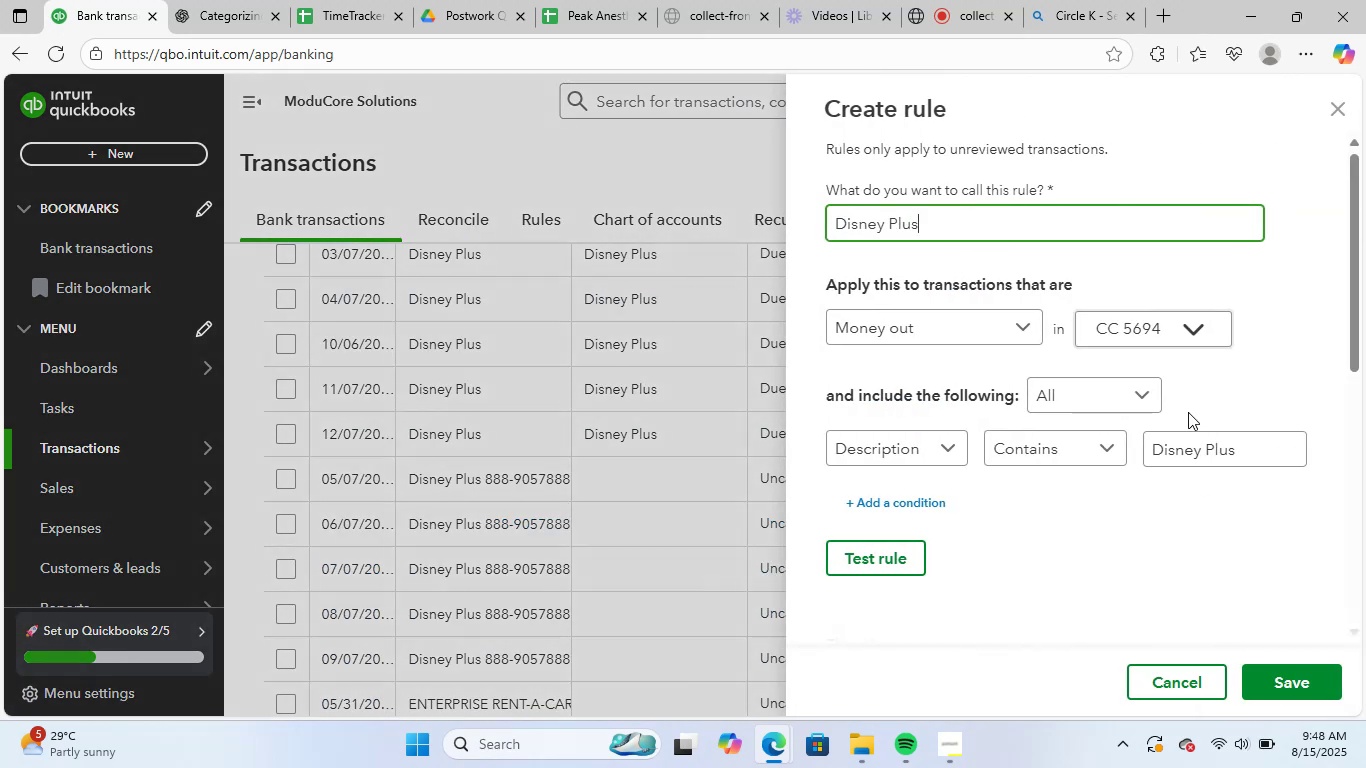 
scroll: coordinate [1298, 630], scroll_direction: down, amount: 9.0
 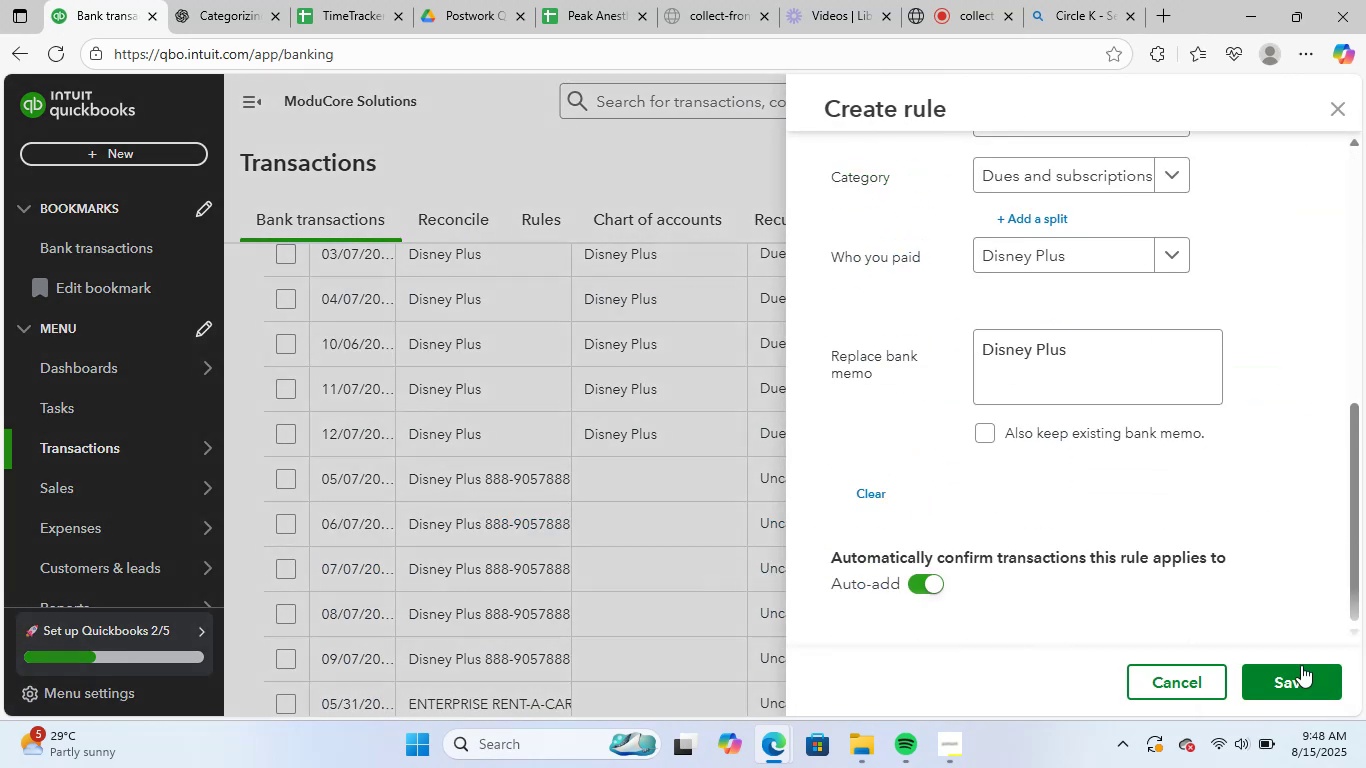 
left_click([1301, 665])
 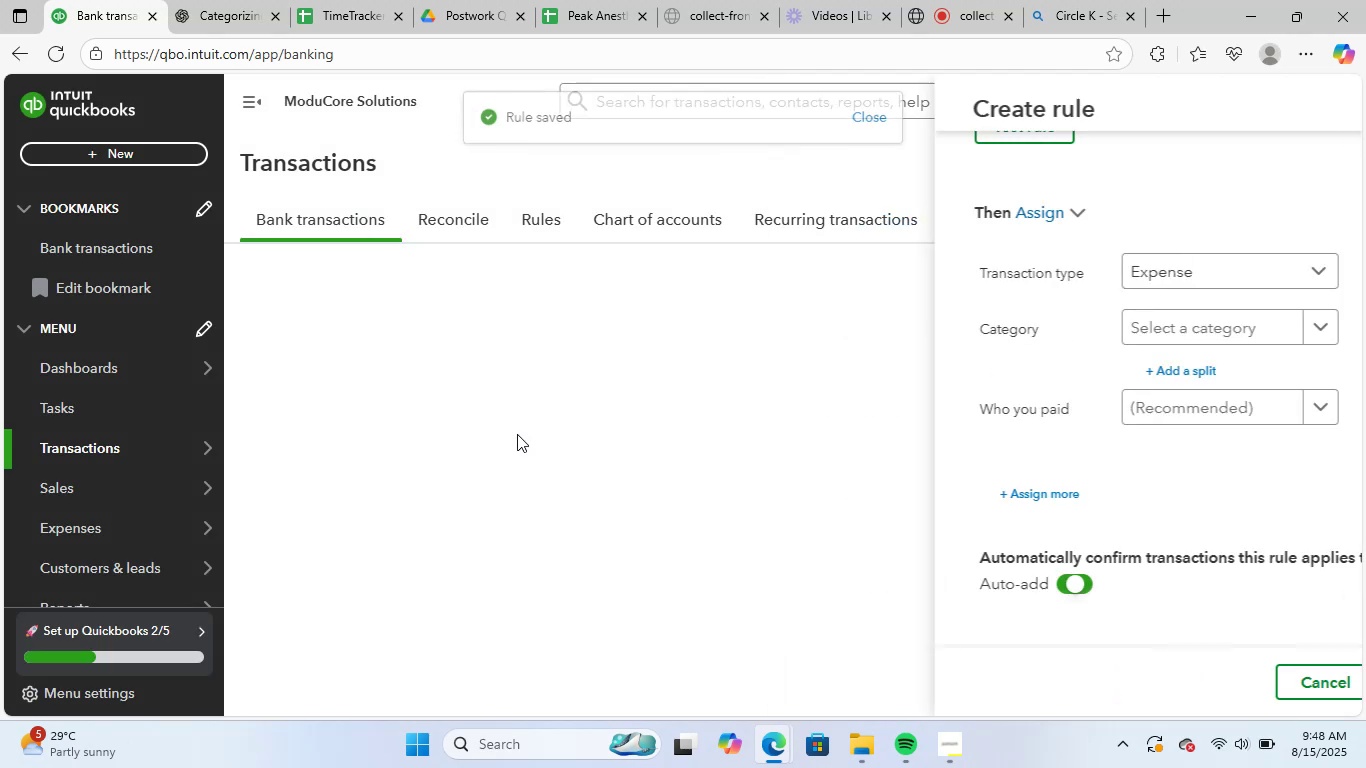 
scroll: coordinate [645, 477], scroll_direction: up, amount: 2.0
 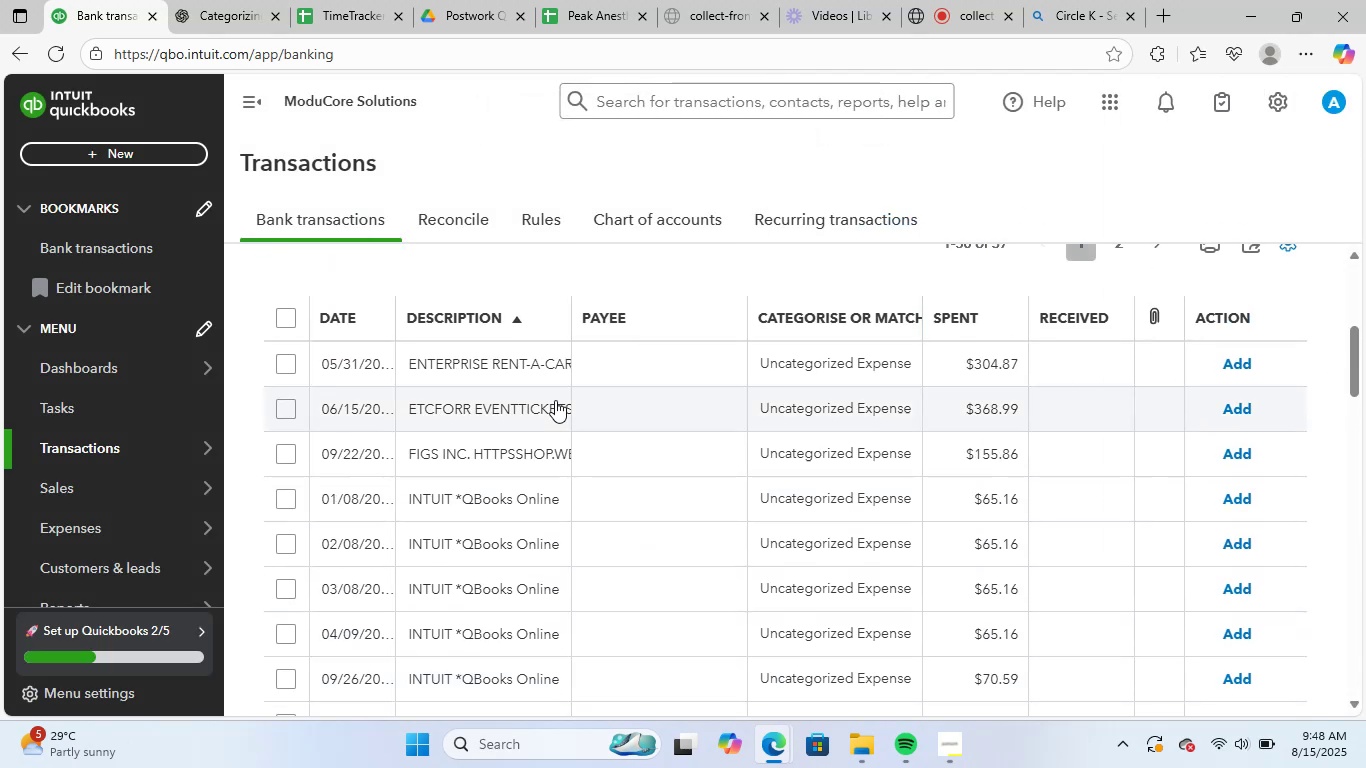 
scroll: coordinate [707, 512], scroll_direction: none, amount: 0.0
 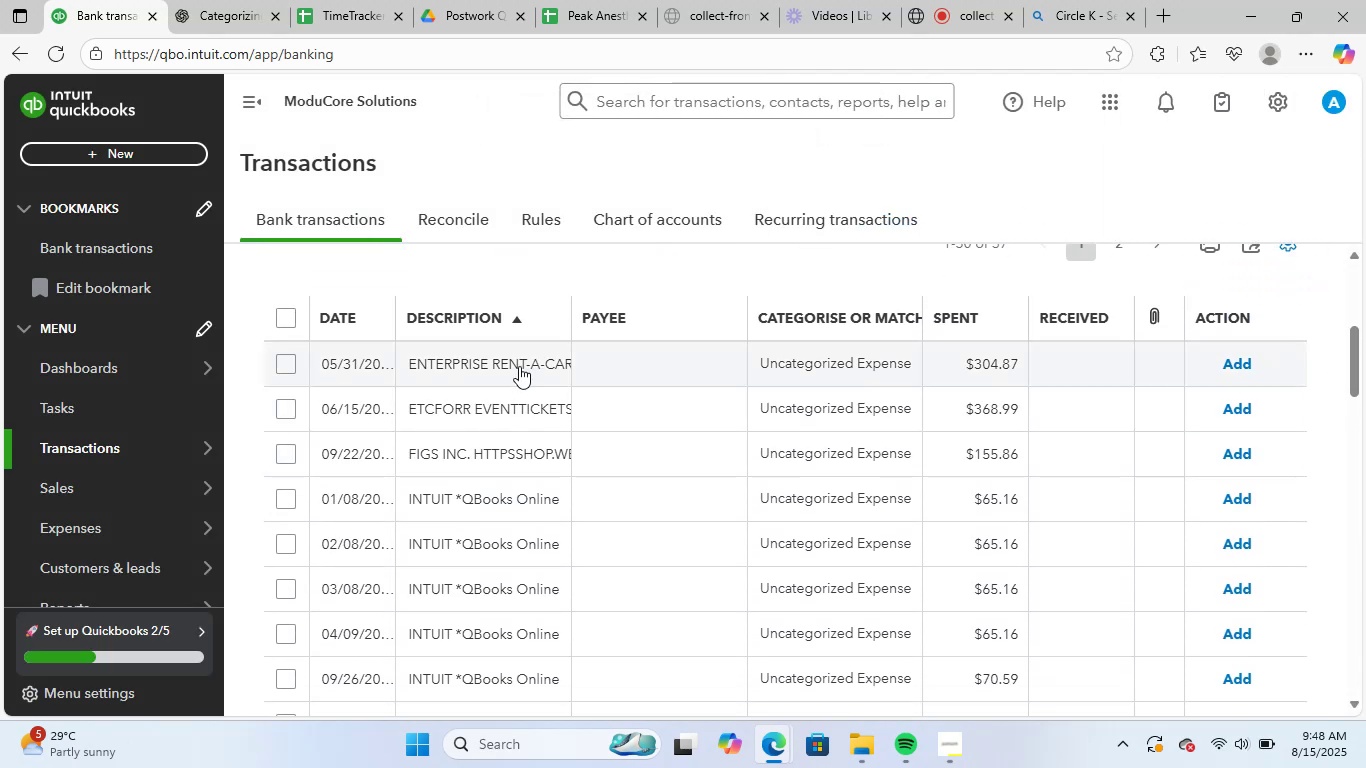 
left_click([516, 352])
 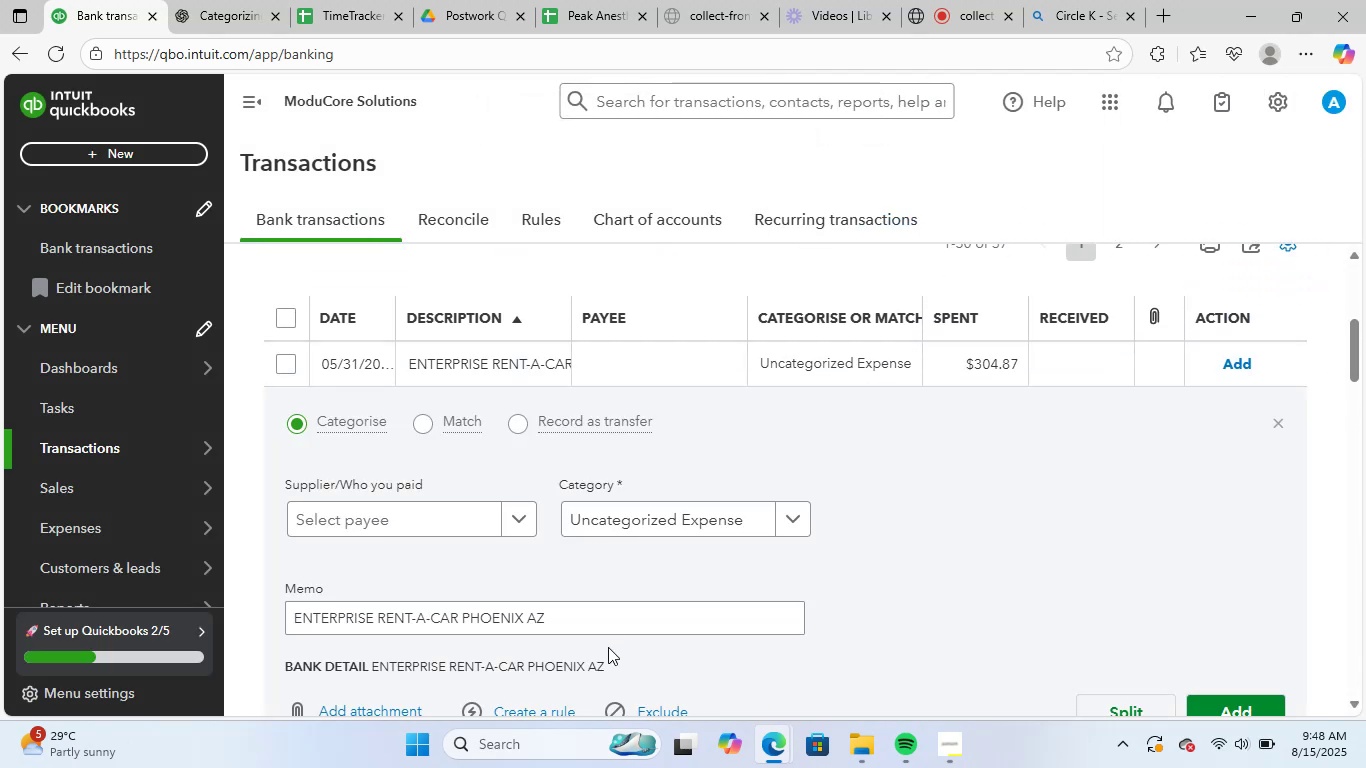 
left_click_drag(start_coordinate=[597, 622], to_coordinate=[231, 612])
 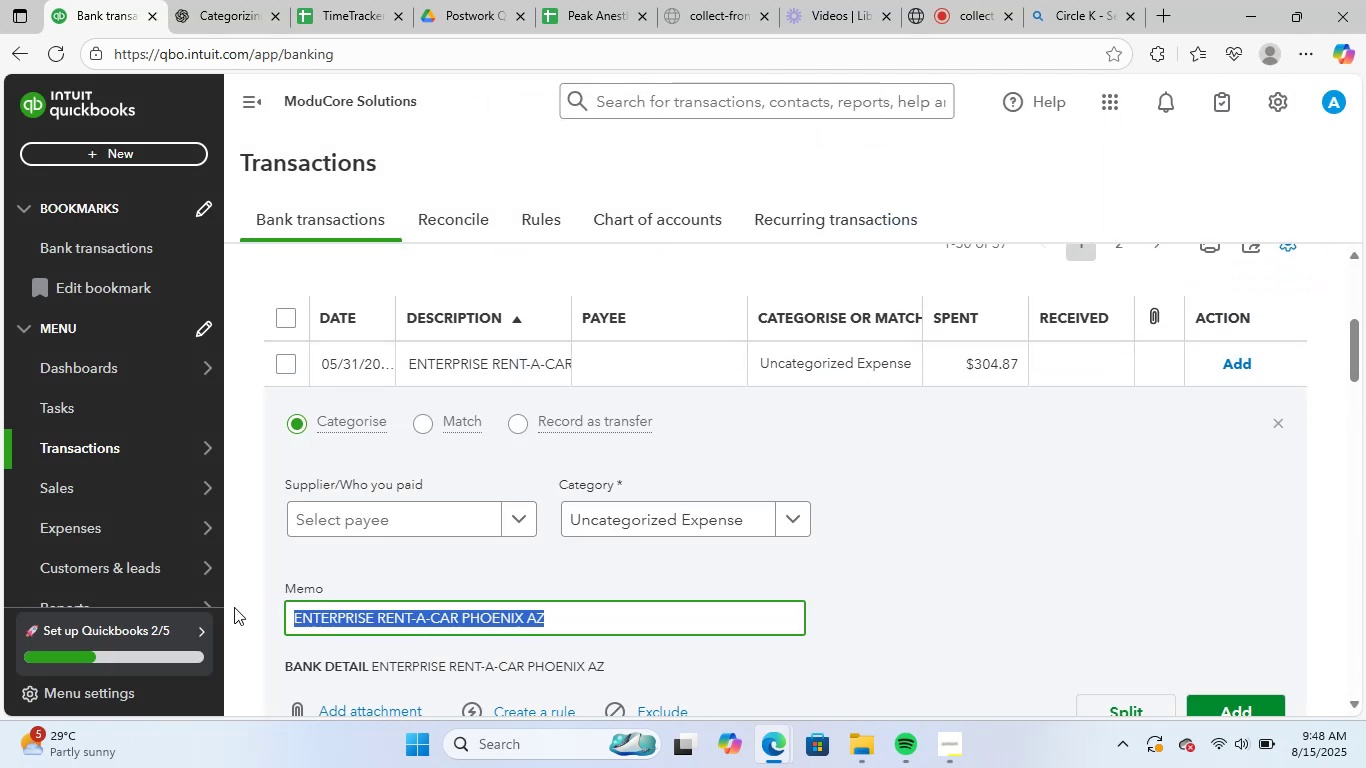 
key(Control+ControlLeft)
 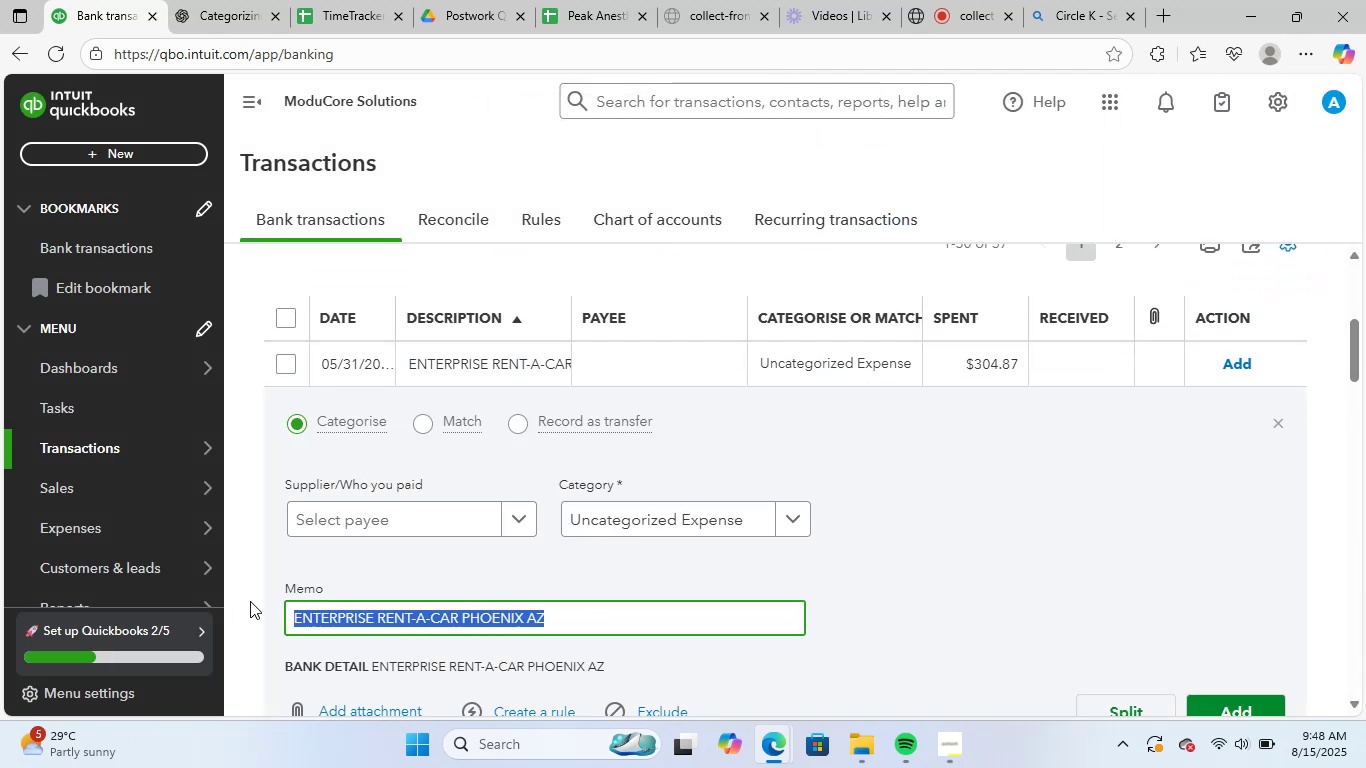 
key(Control+C)
 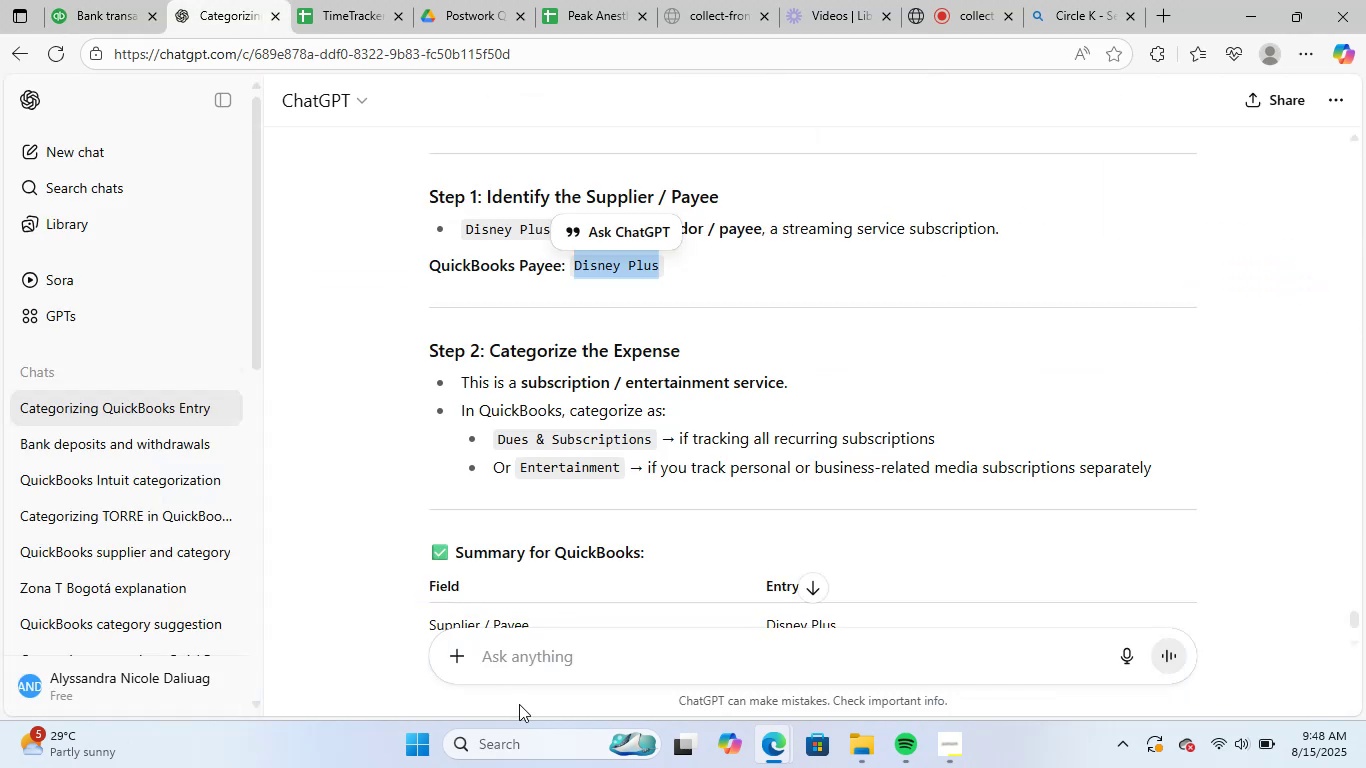 
left_click([580, 664])
 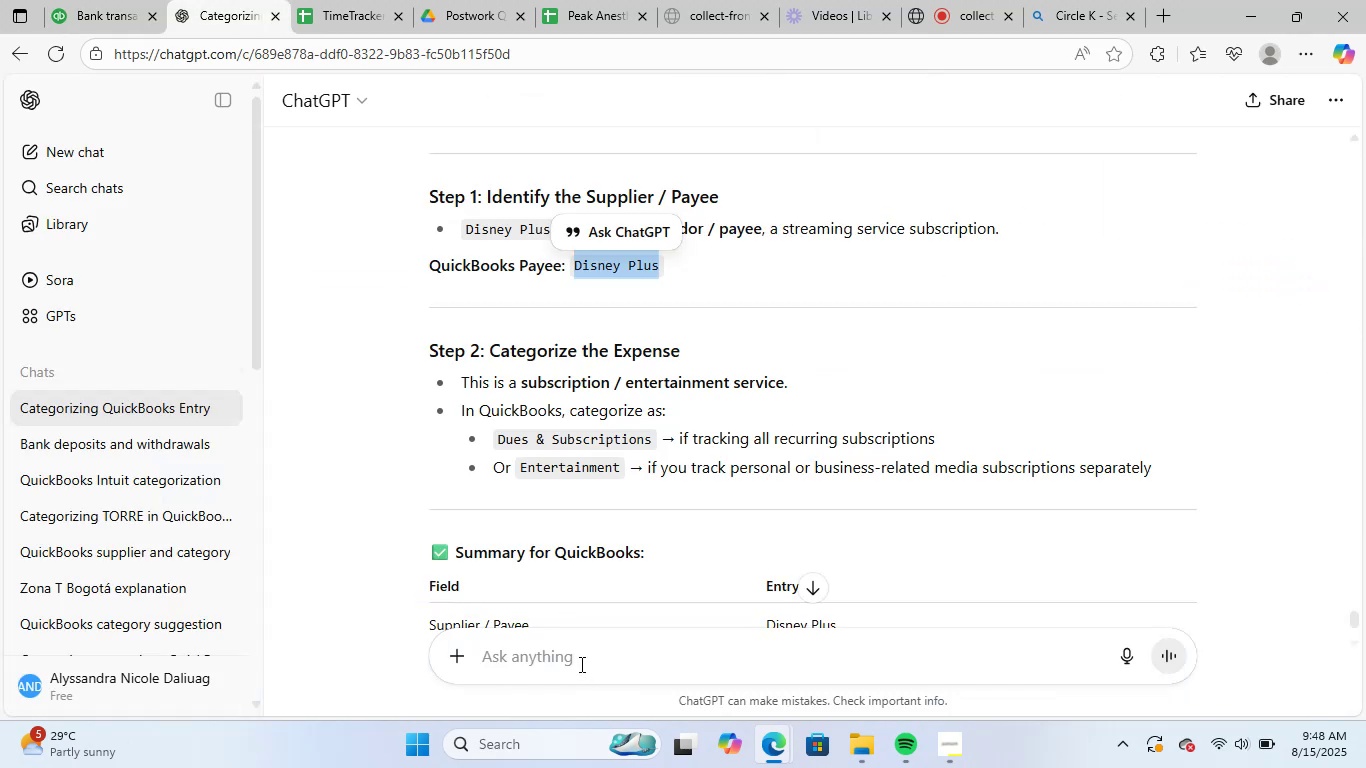 
key(Control+ControlLeft)
 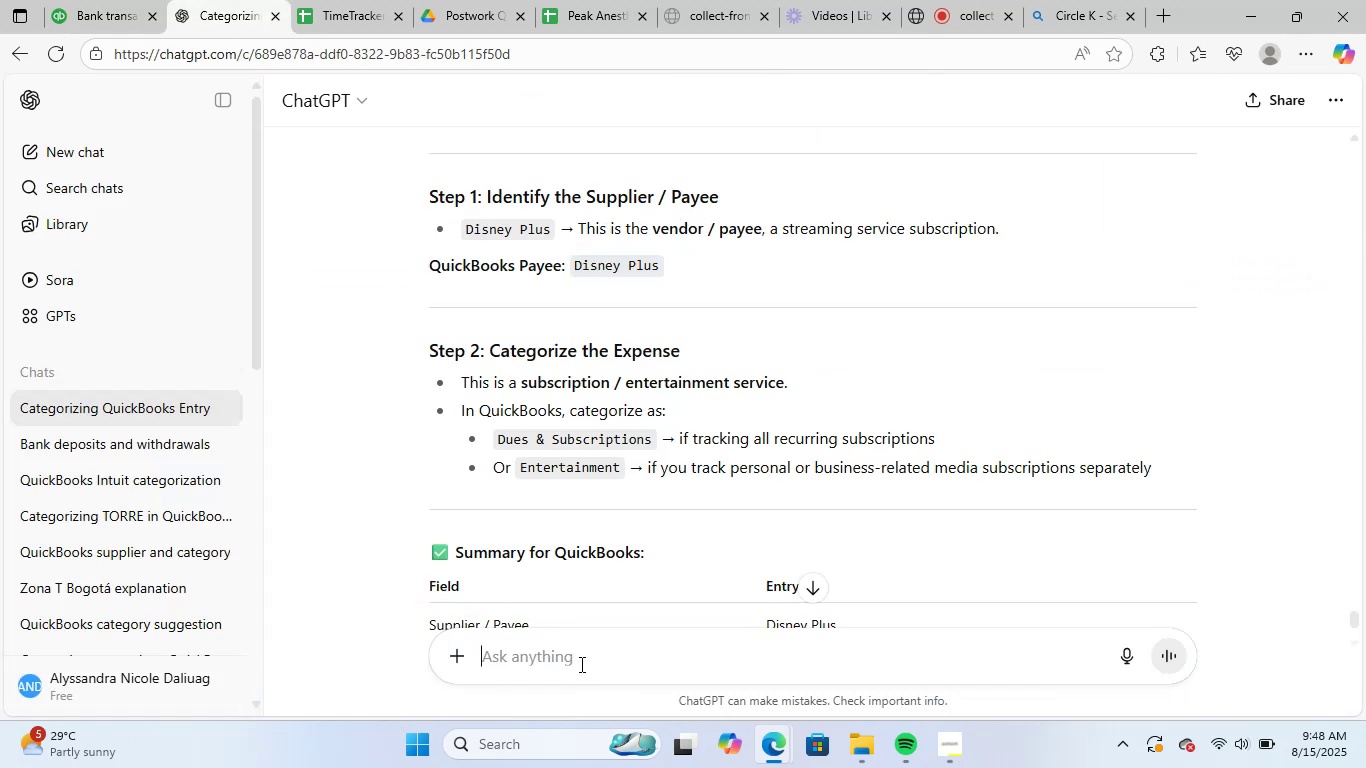 
key(Control+V)
 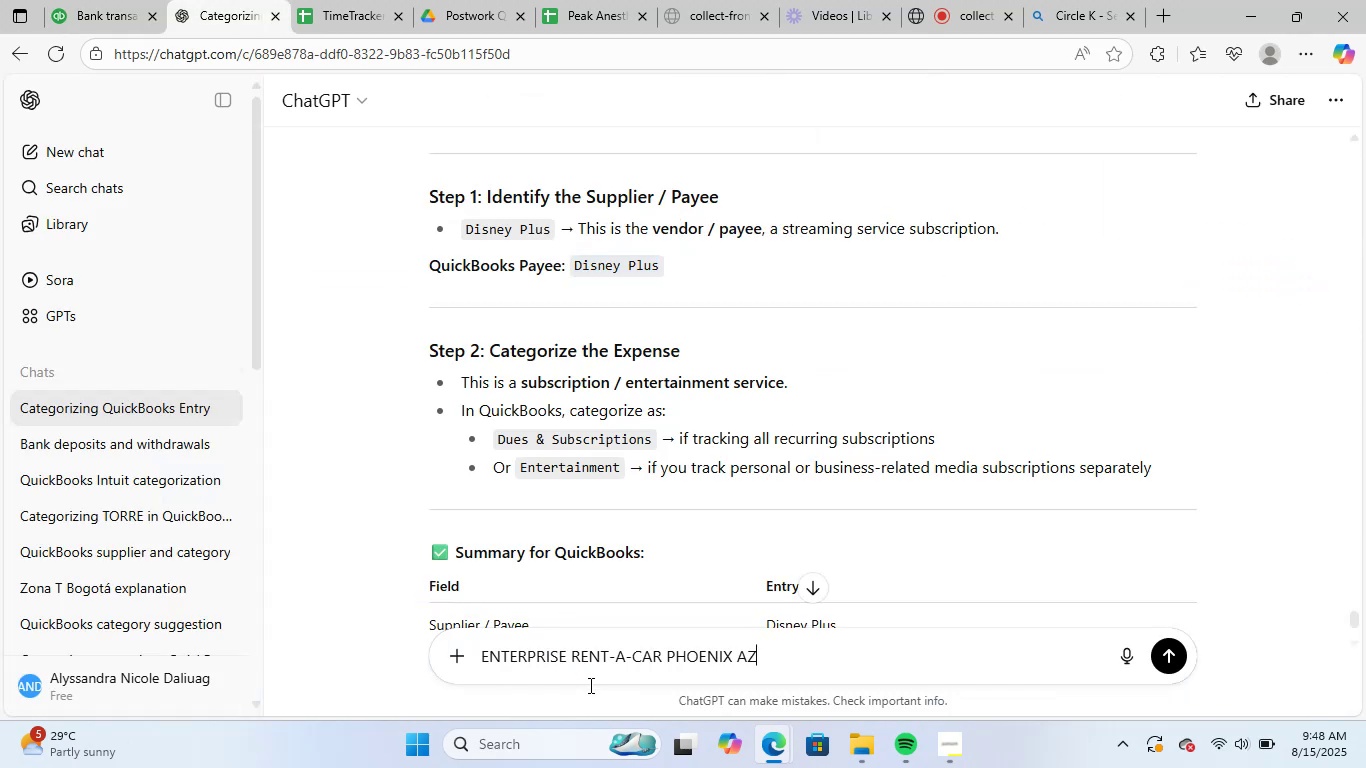 
key(NumpadEnter)
 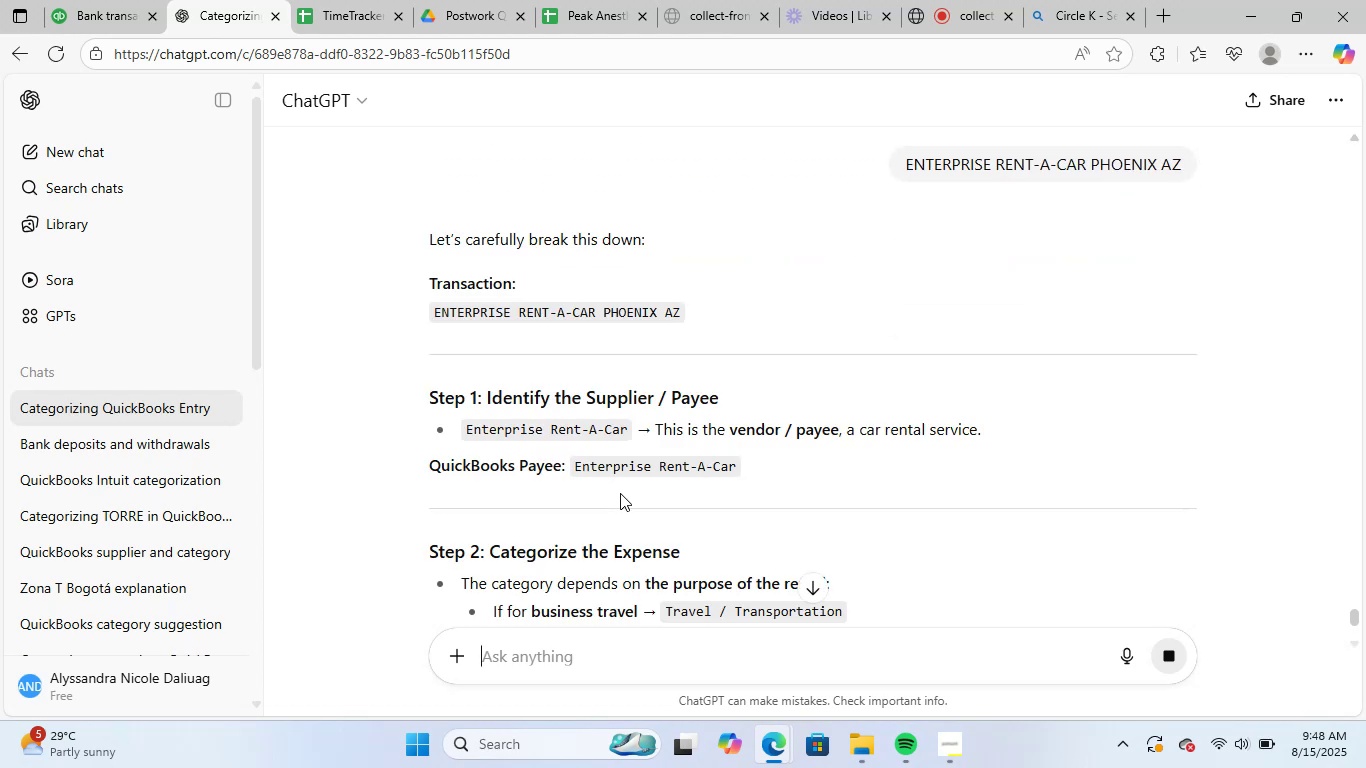 
wait(7.19)
 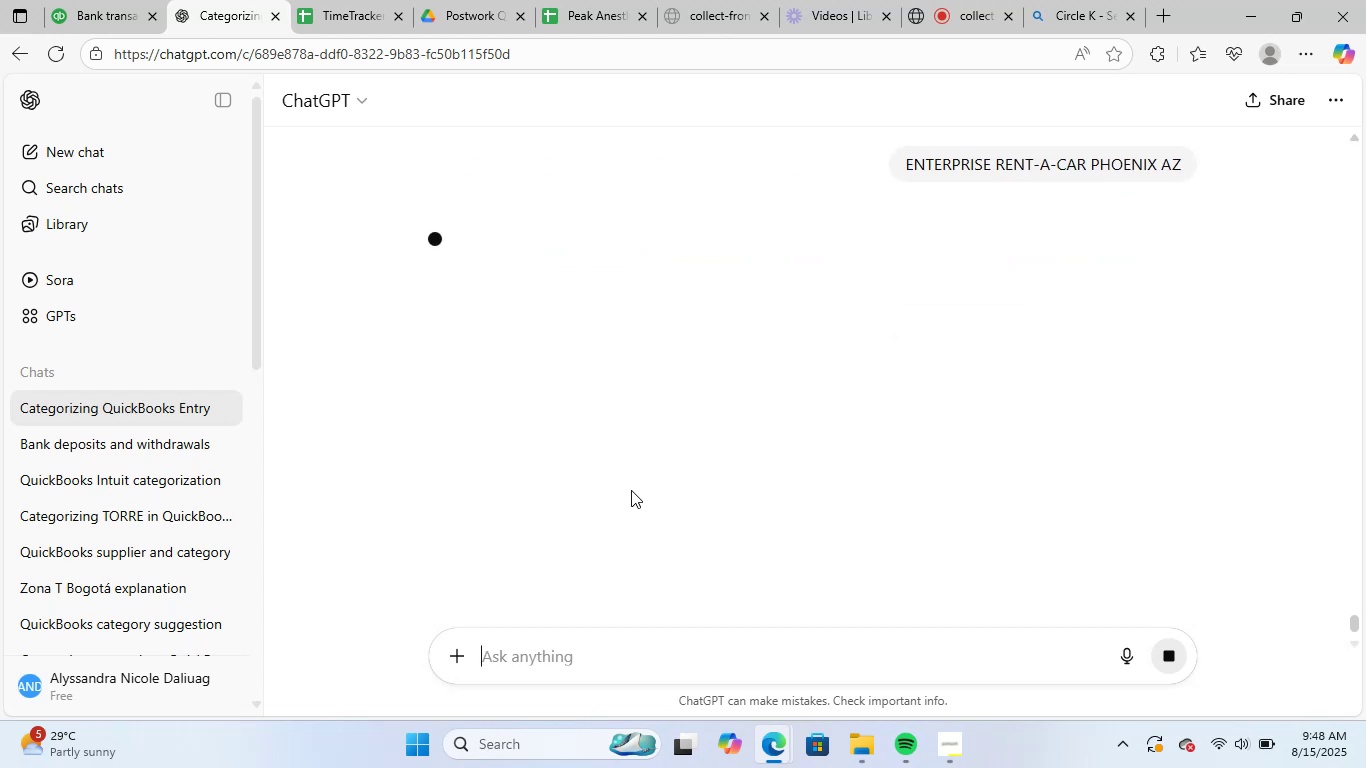 
scroll: coordinate [644, 515], scroll_direction: down, amount: 1.0
 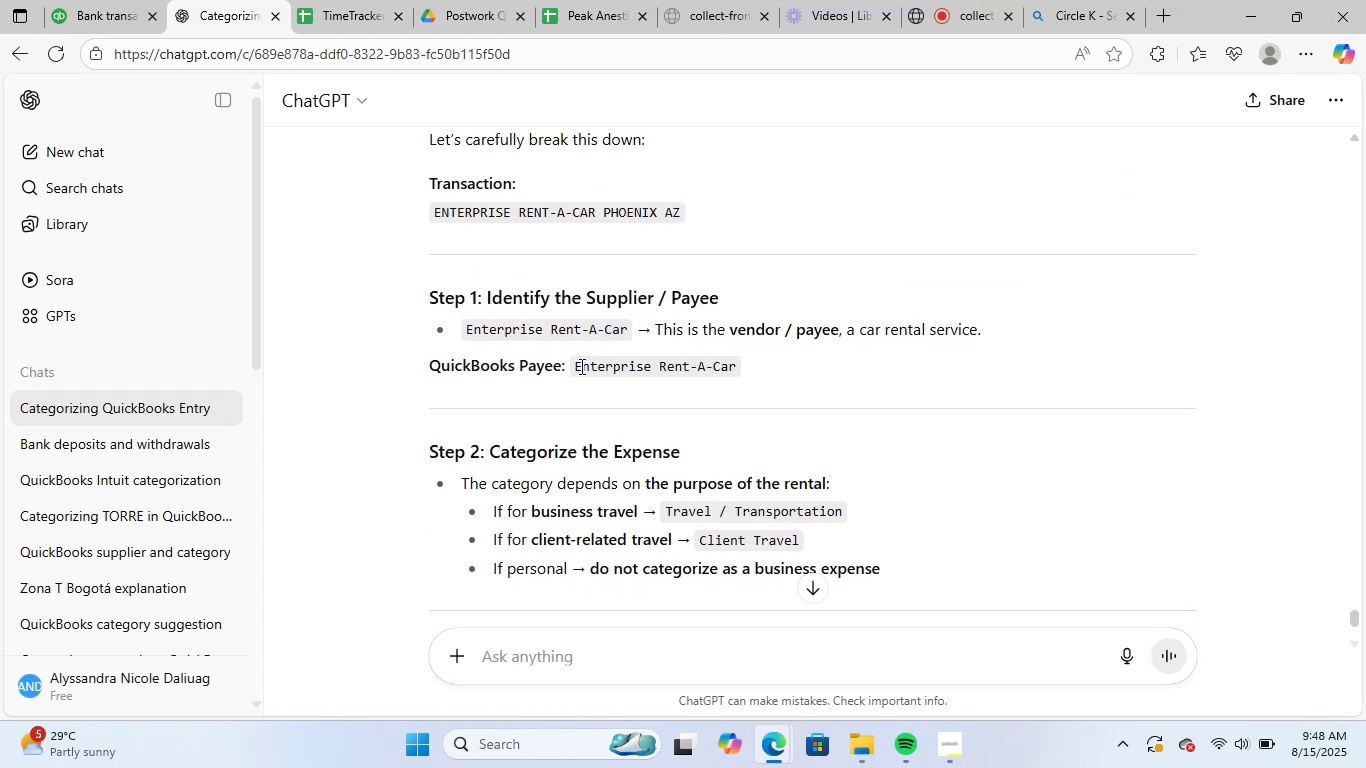 
left_click_drag(start_coordinate=[580, 366], to_coordinate=[801, 369])
 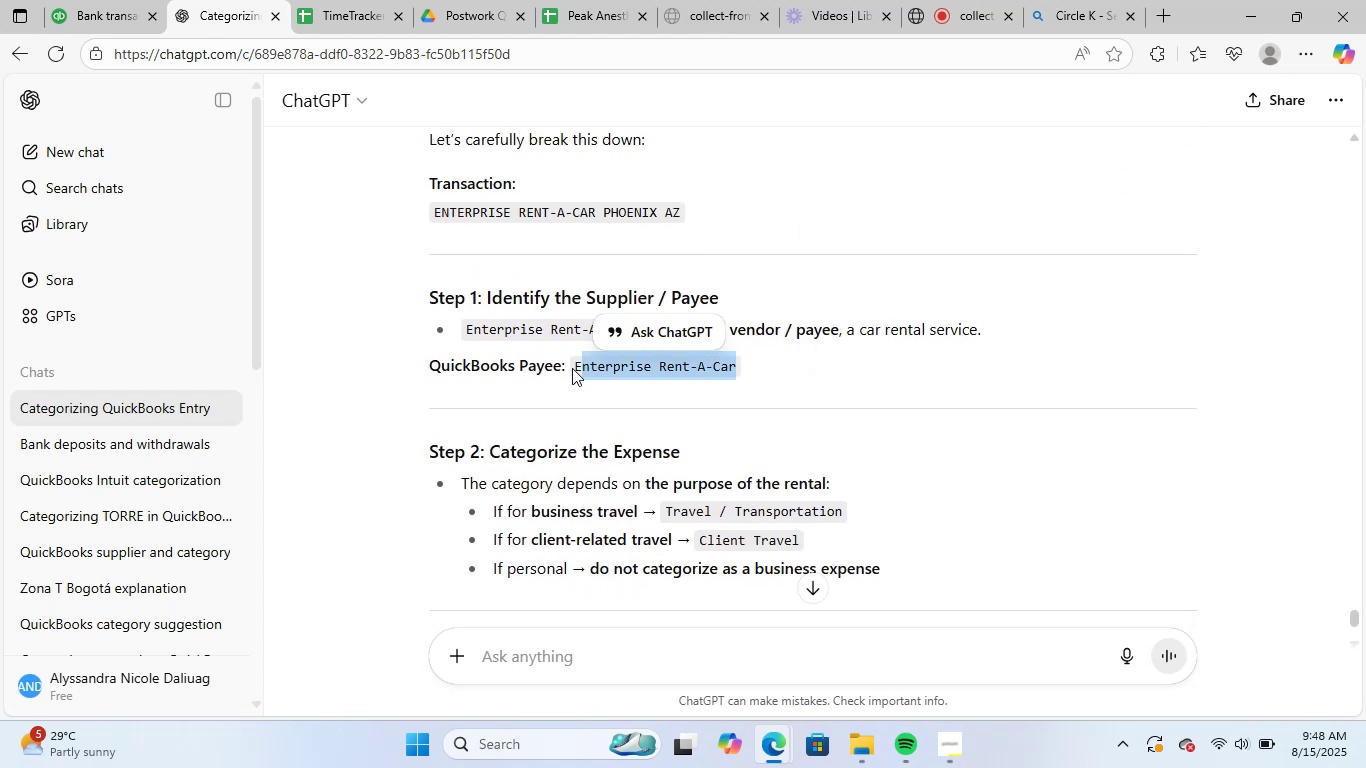 
left_click_drag(start_coordinate=[573, 368], to_coordinate=[826, 373])
 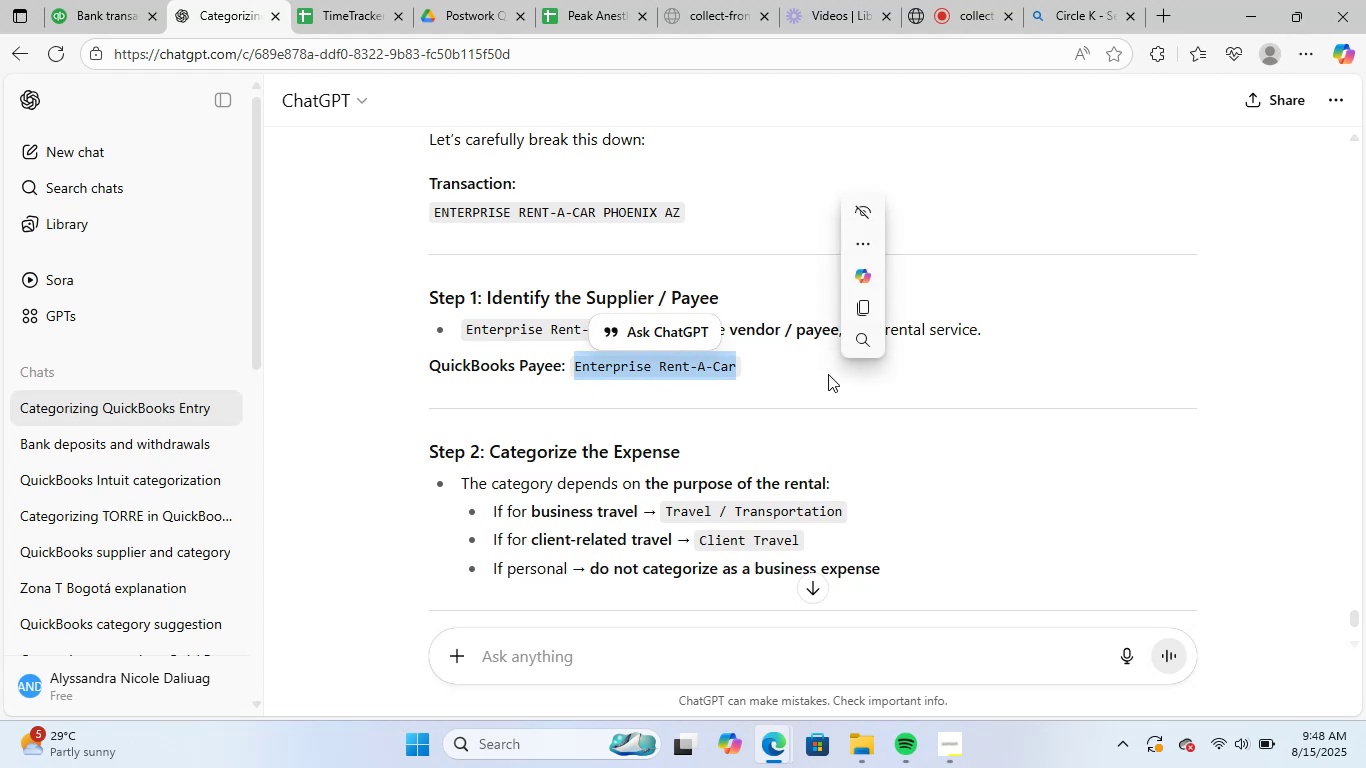 
key(Control+C)
 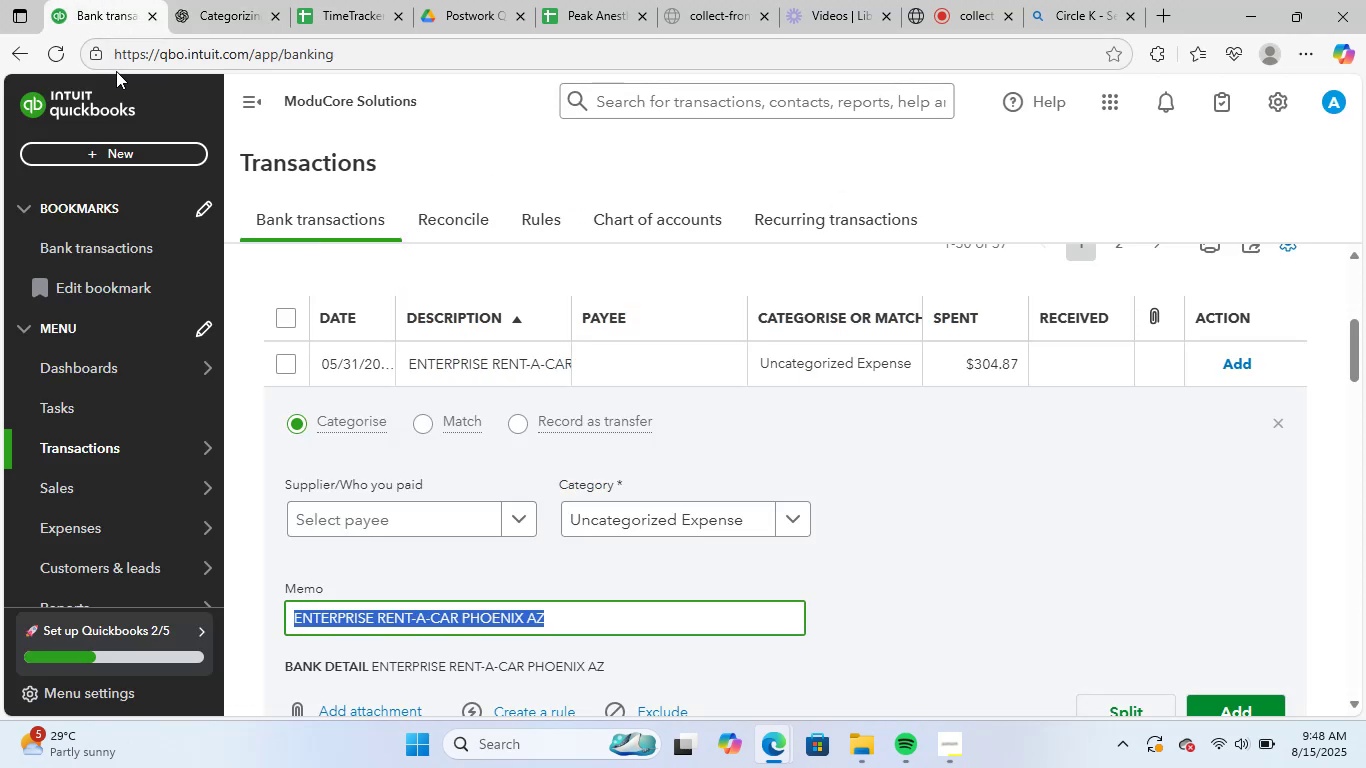 
wait(8.27)
 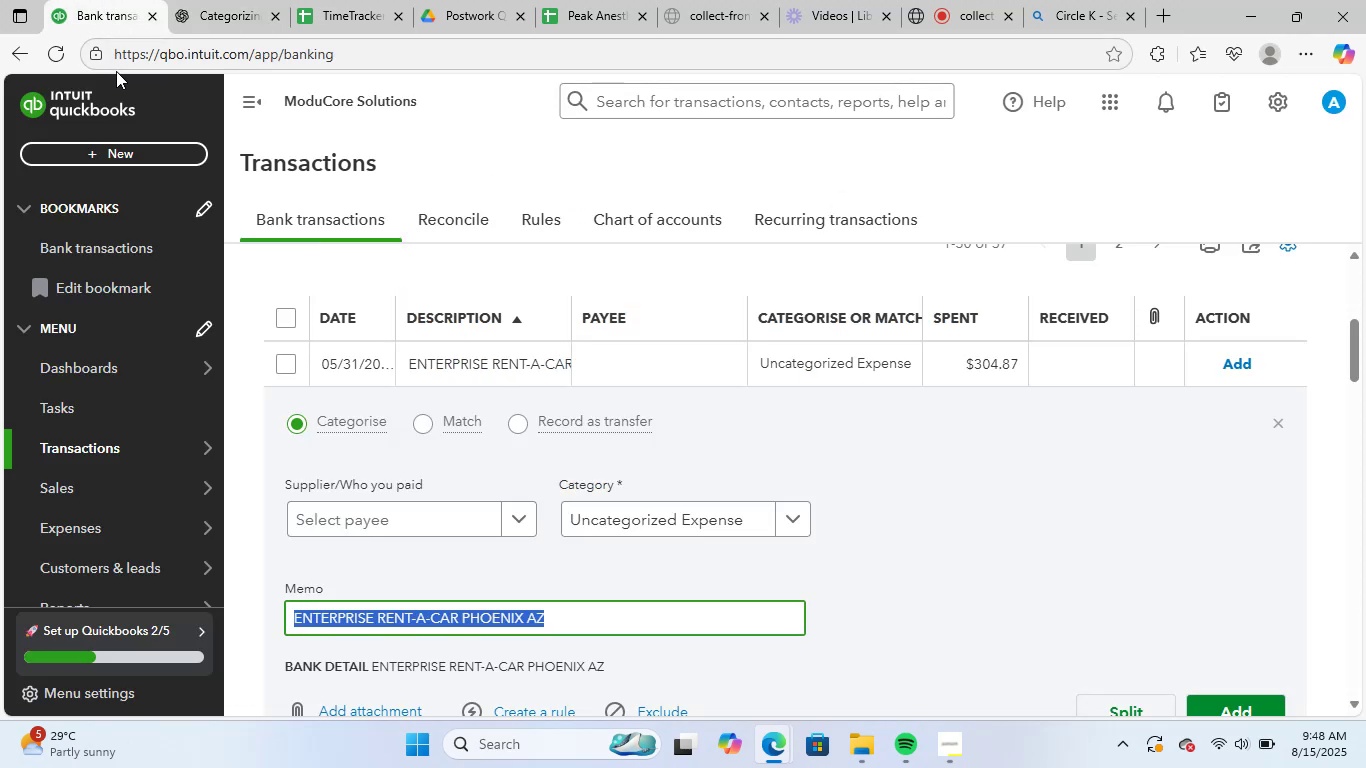 
key(Control+ControlLeft)
 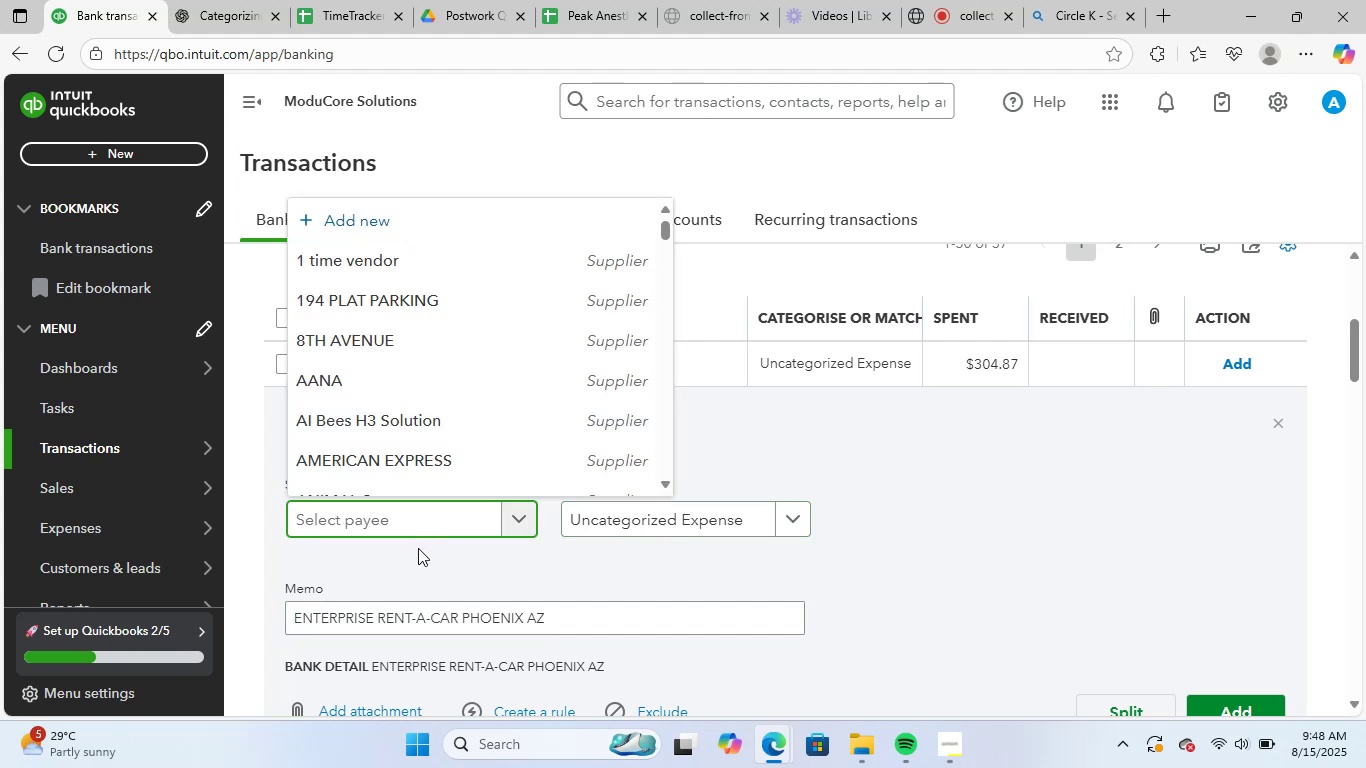 
key(Control+V)
 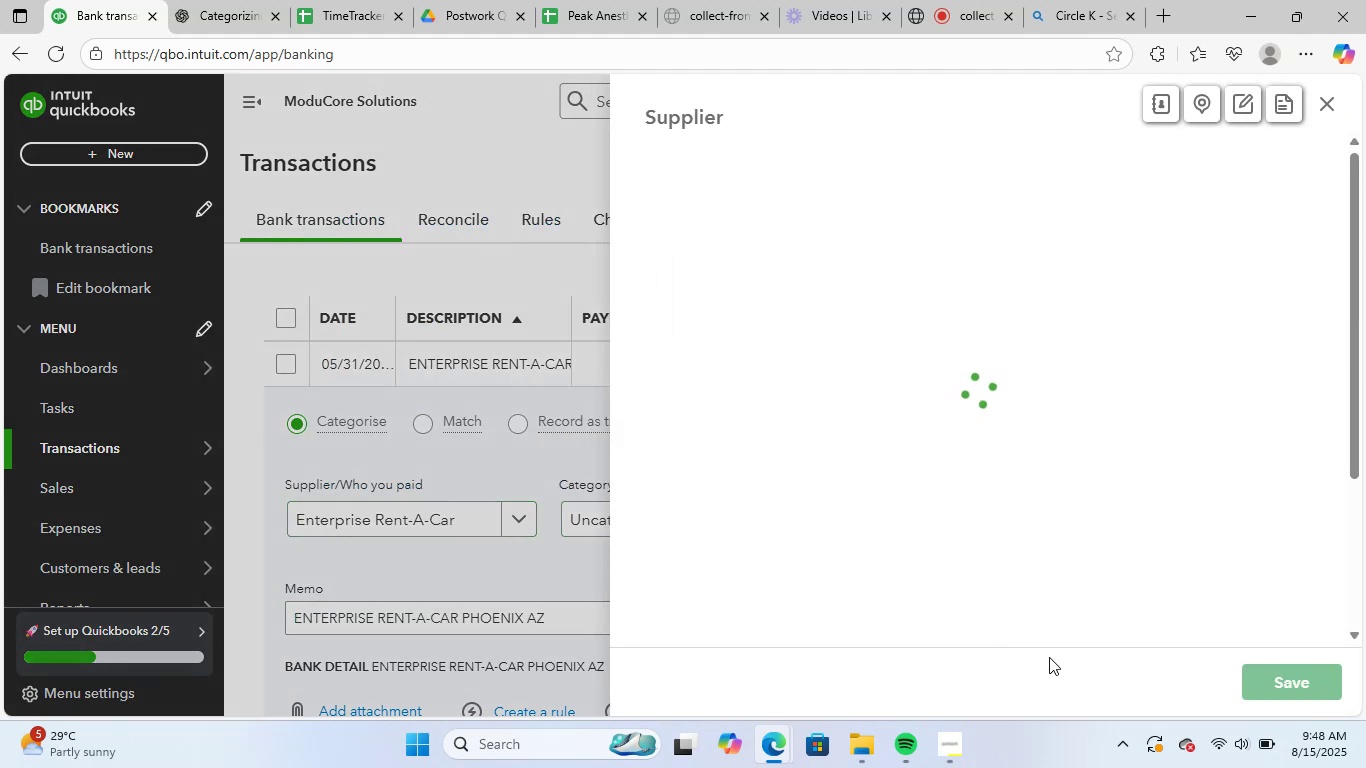 
left_click([1282, 689])
 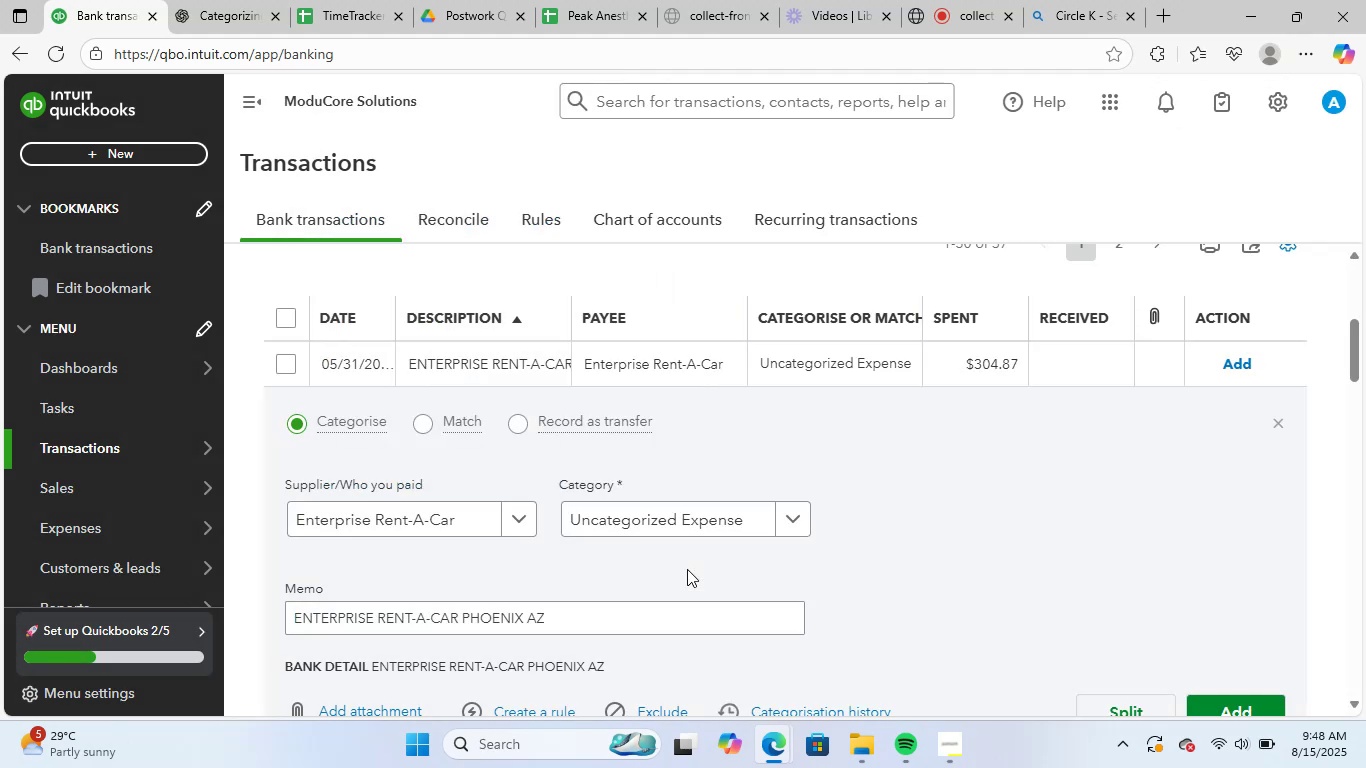 
left_click([684, 525])
 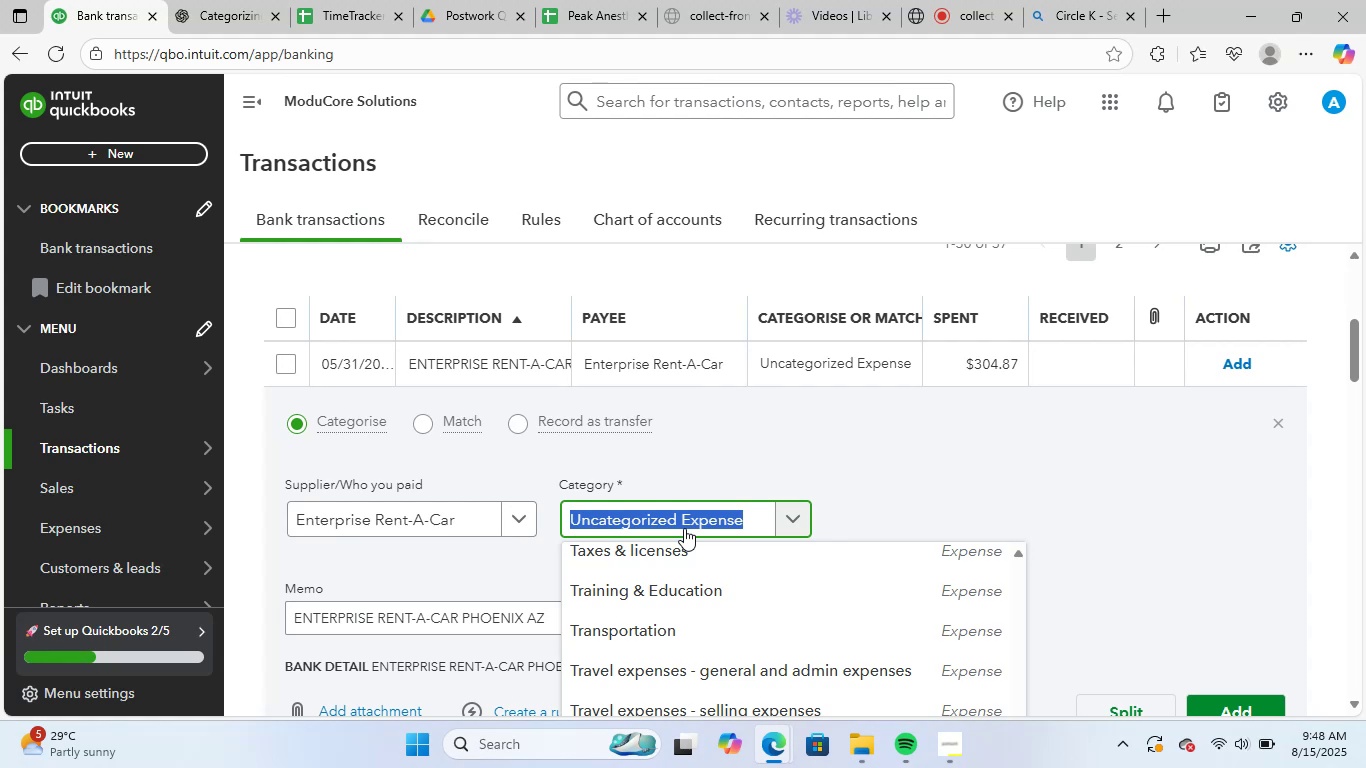 
wait(8.28)
 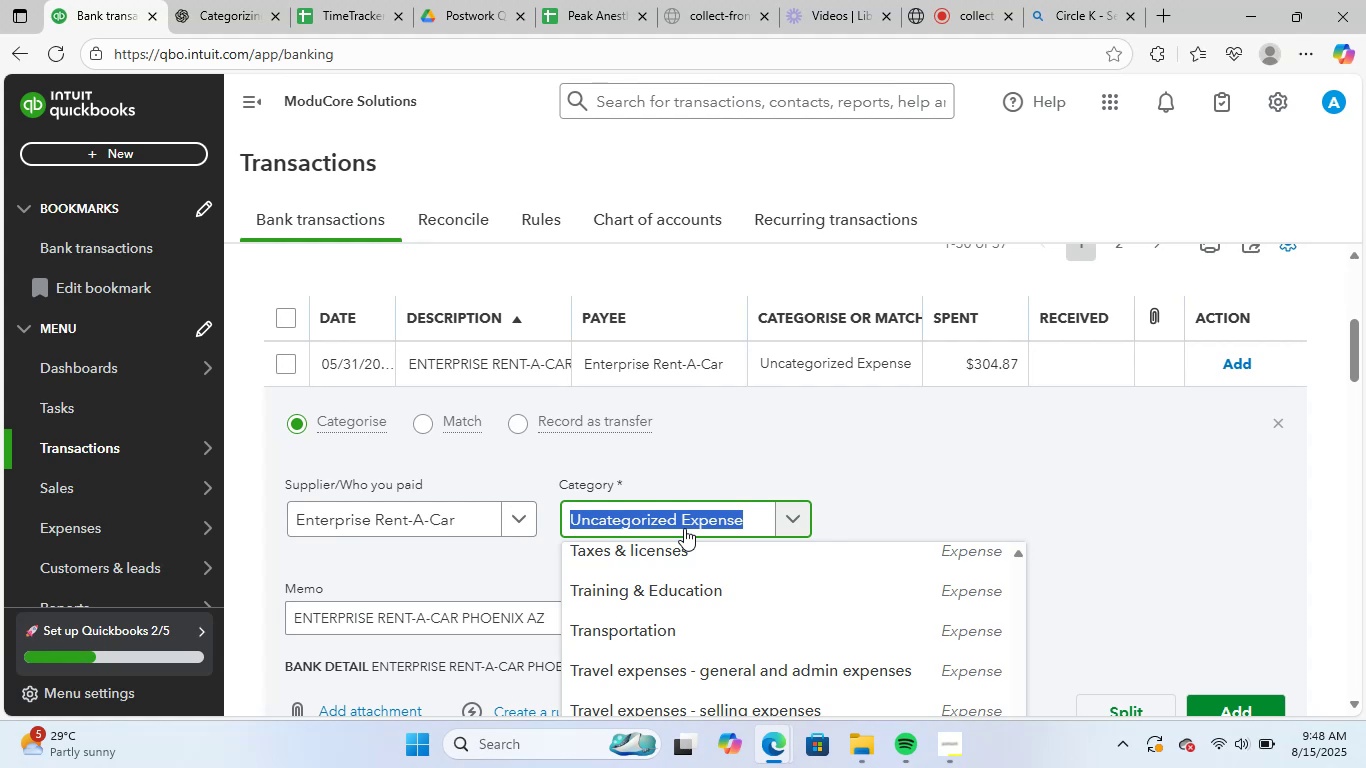 
type(tans)
key(Backspace)
key(Backspace)
key(Backspace)
type(rans)
 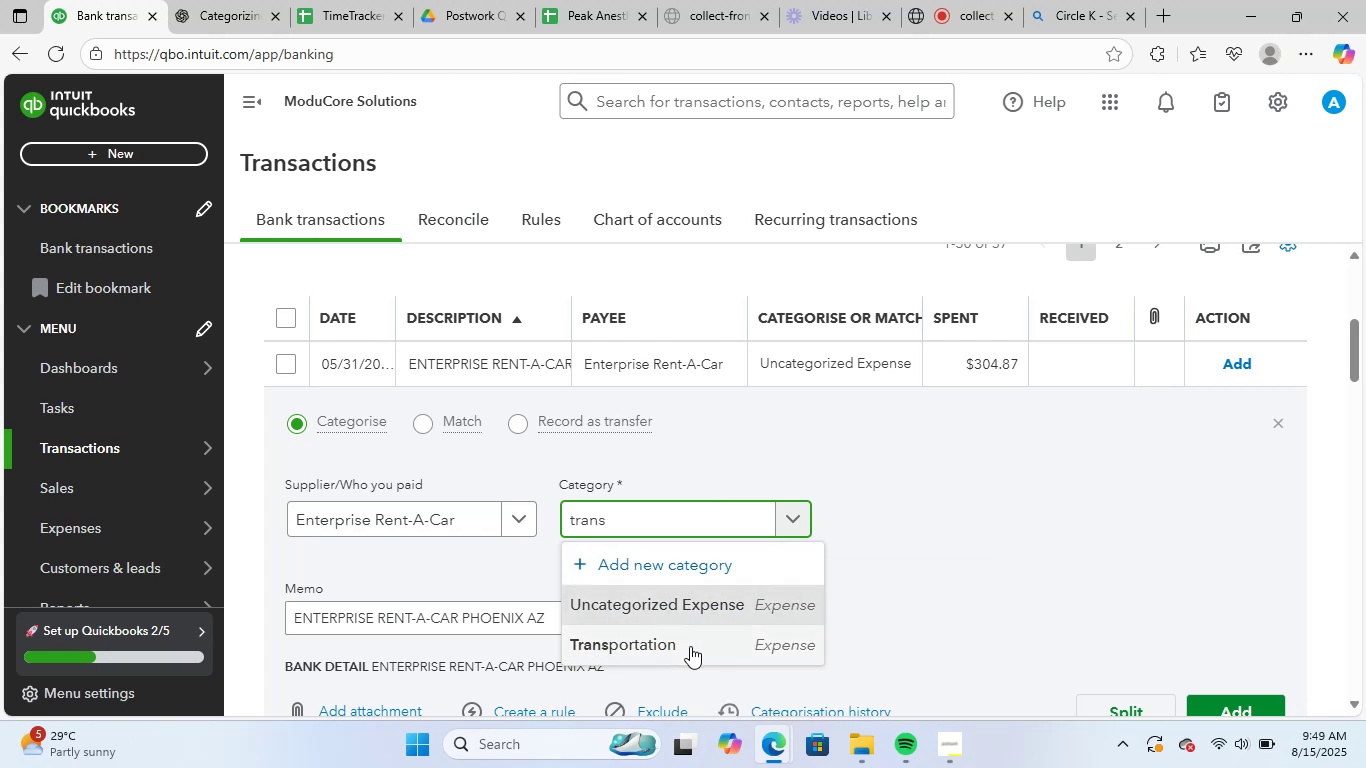 
left_click([692, 651])
 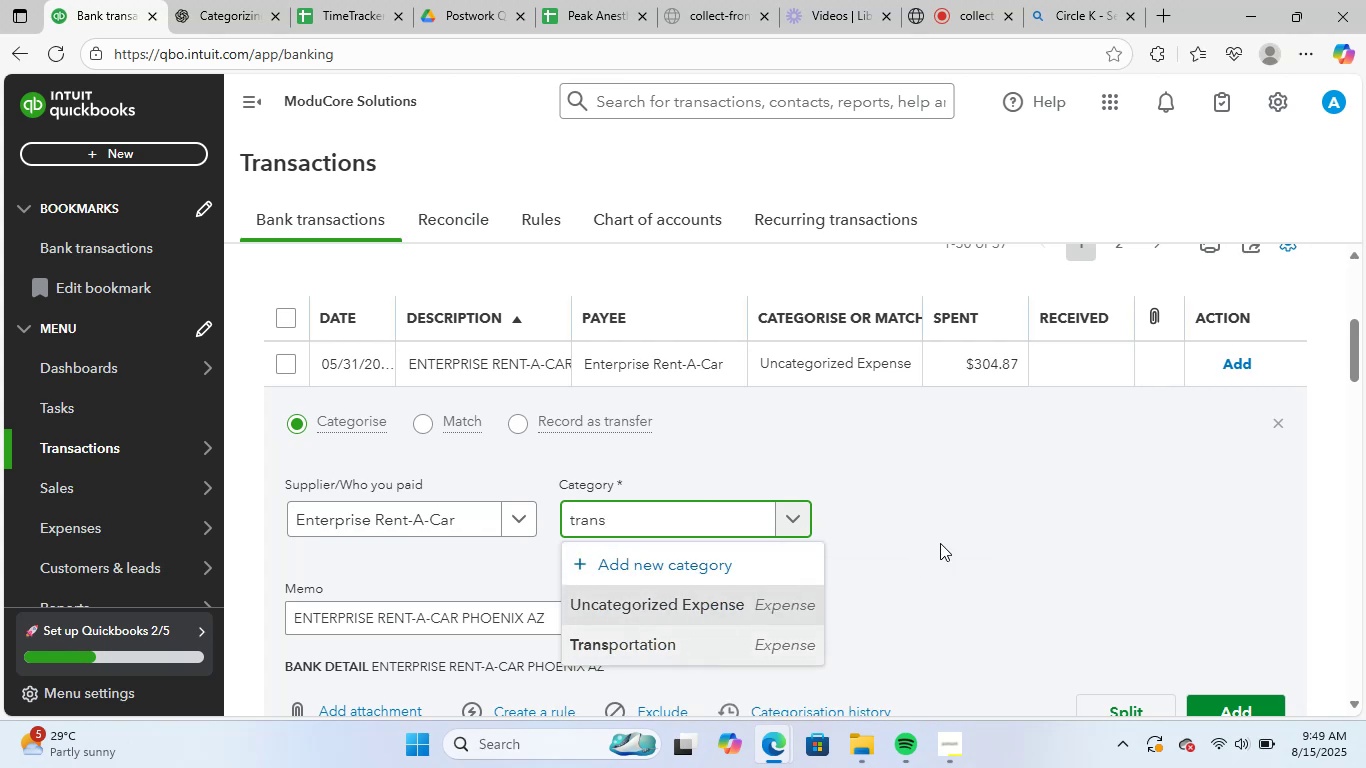 
scroll: coordinate [941, 543], scroll_direction: down, amount: 3.0
 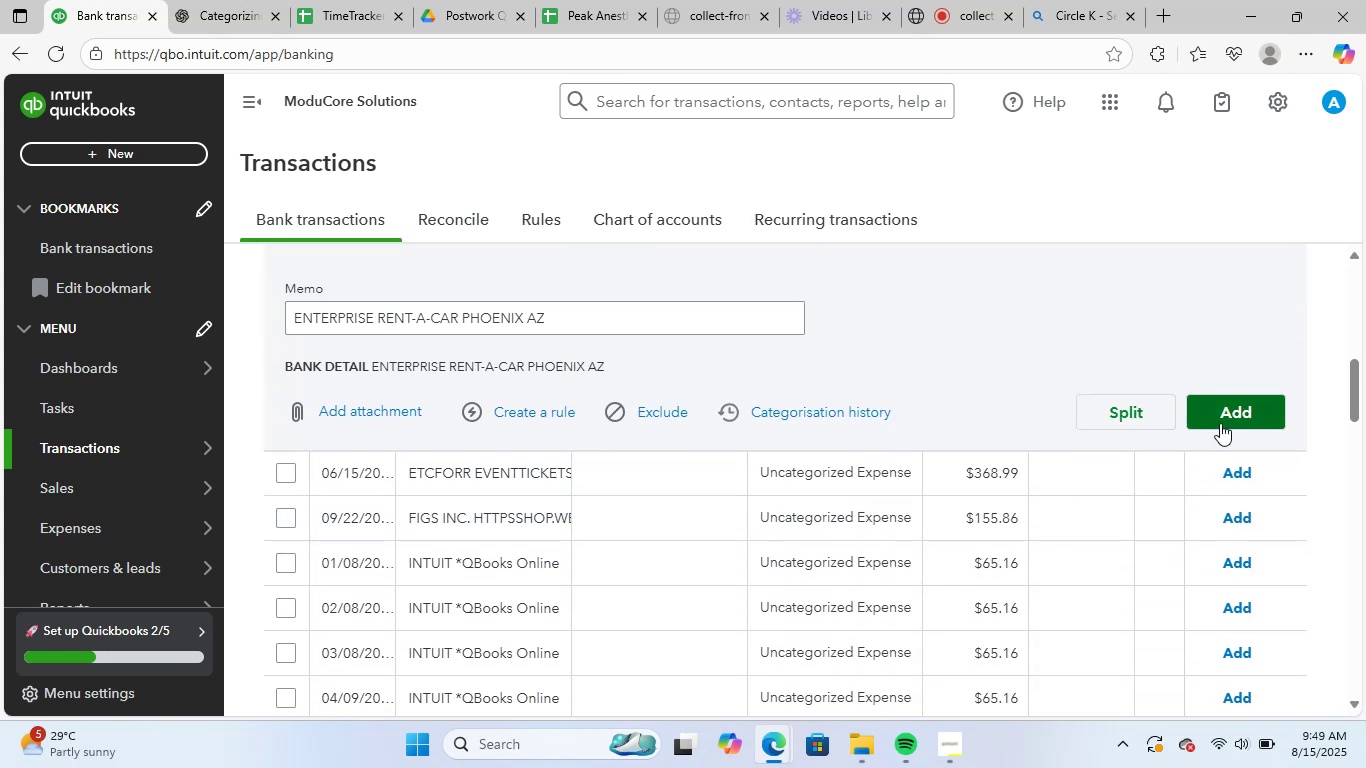 
left_click([1233, 413])
 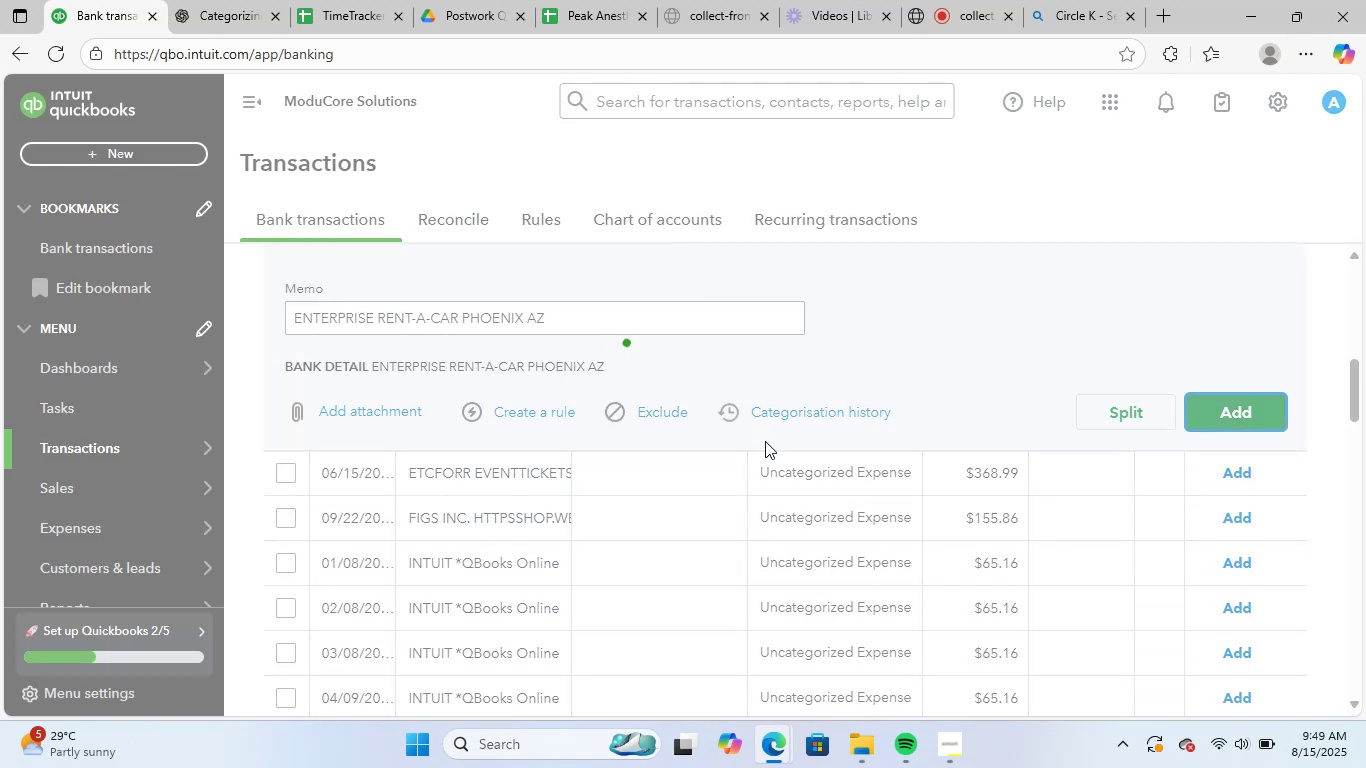 
scroll: coordinate [689, 539], scroll_direction: up, amount: 3.0
 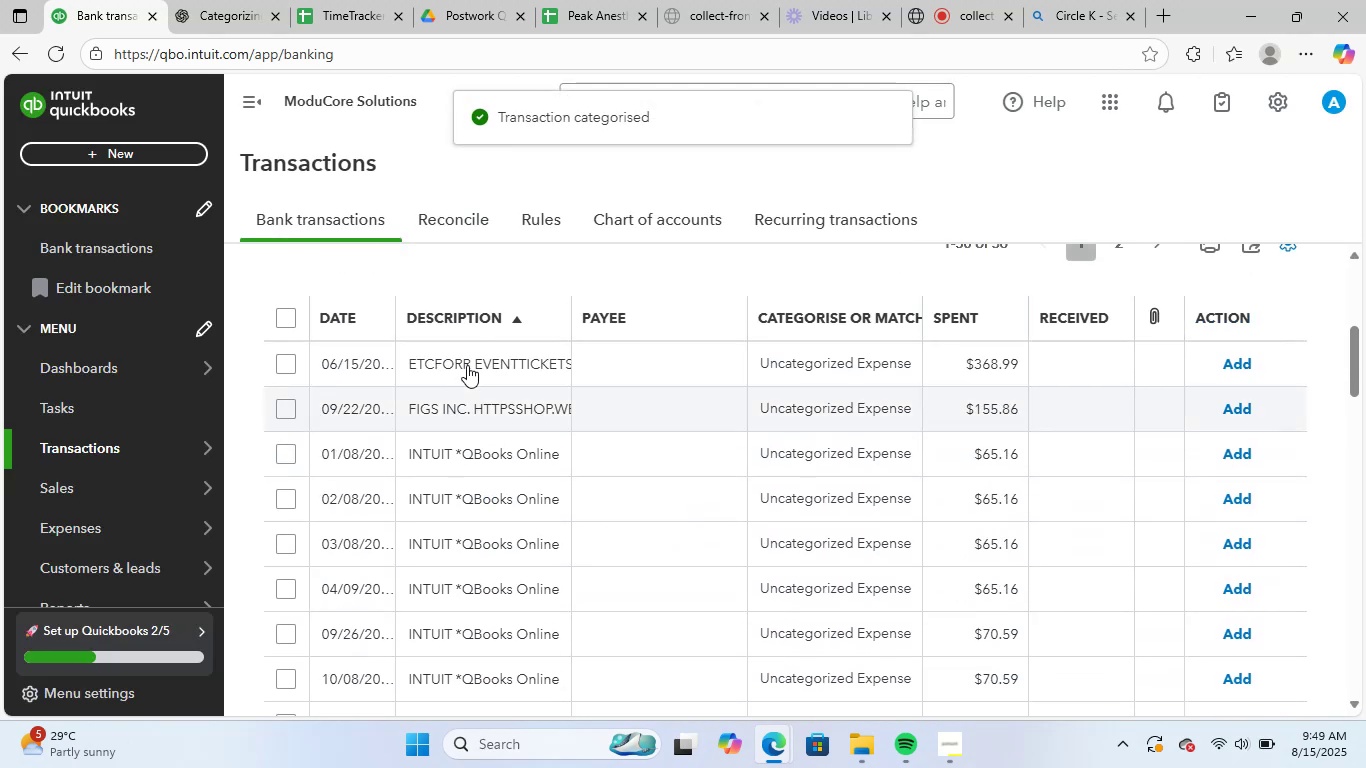 
left_click([471, 360])
 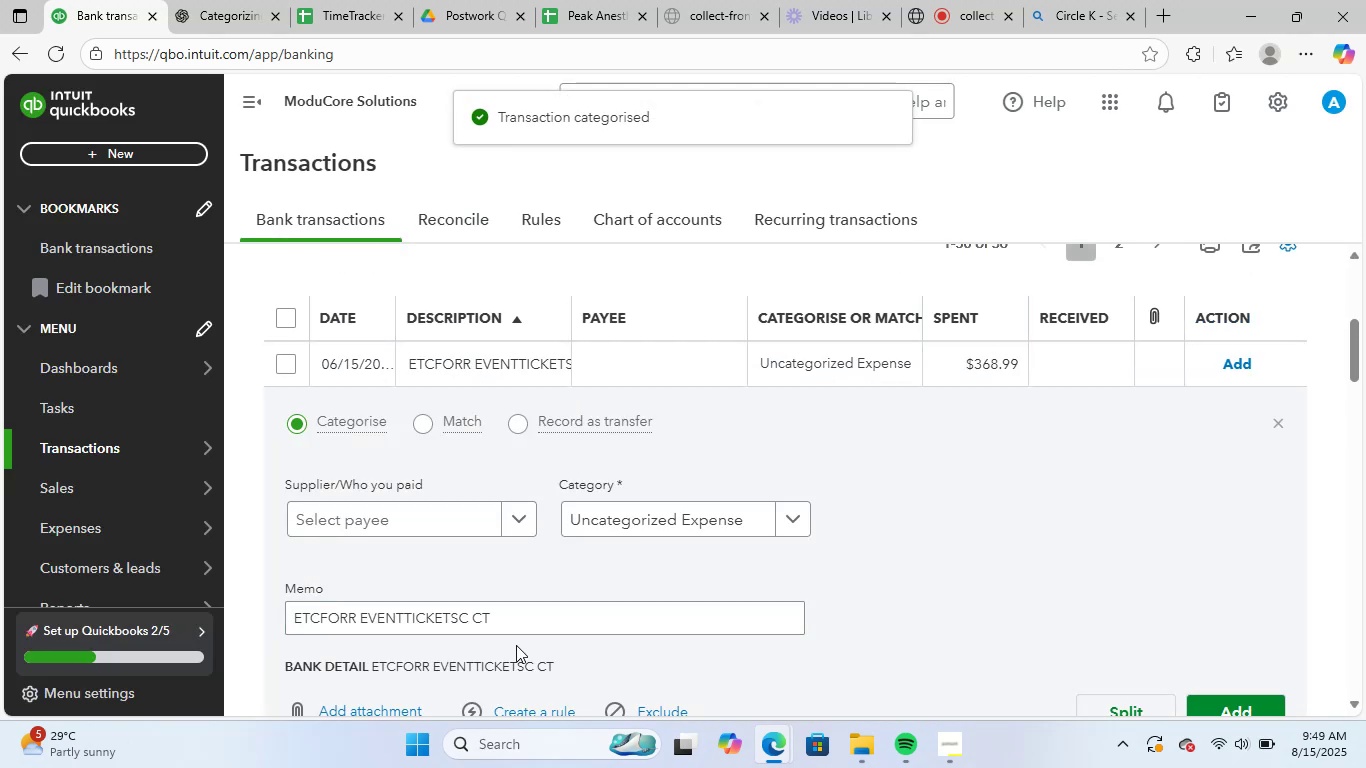 
left_click_drag(start_coordinate=[510, 610], to_coordinate=[216, 606])
 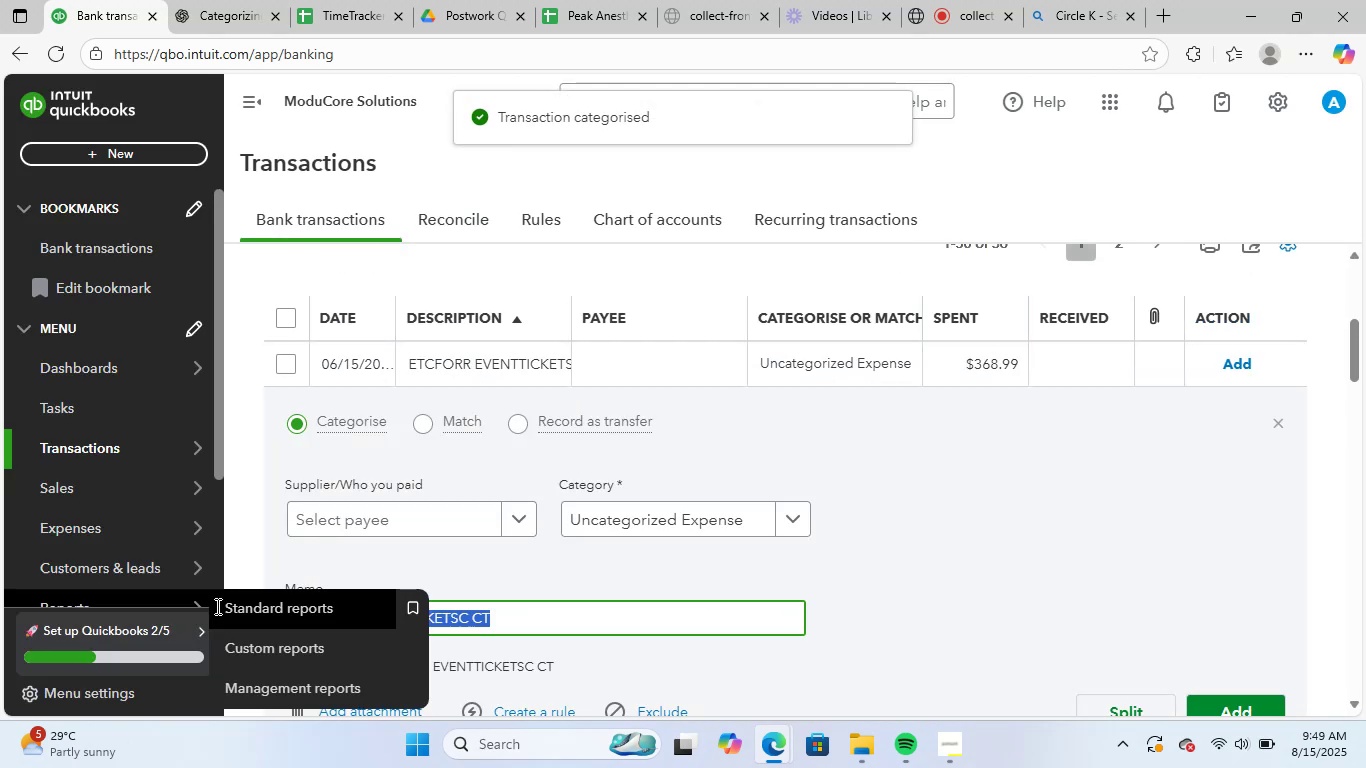 
key(Control+ControlLeft)
 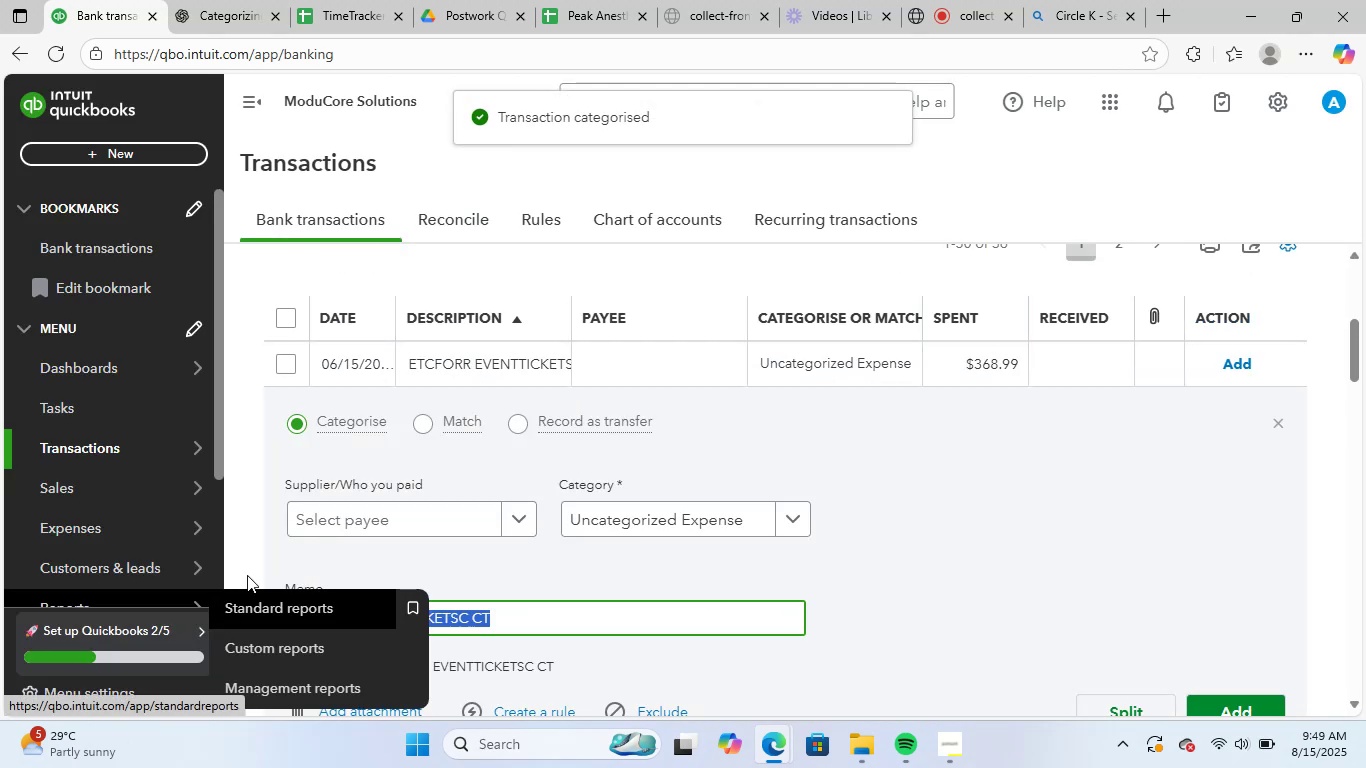 
key(Control+C)
 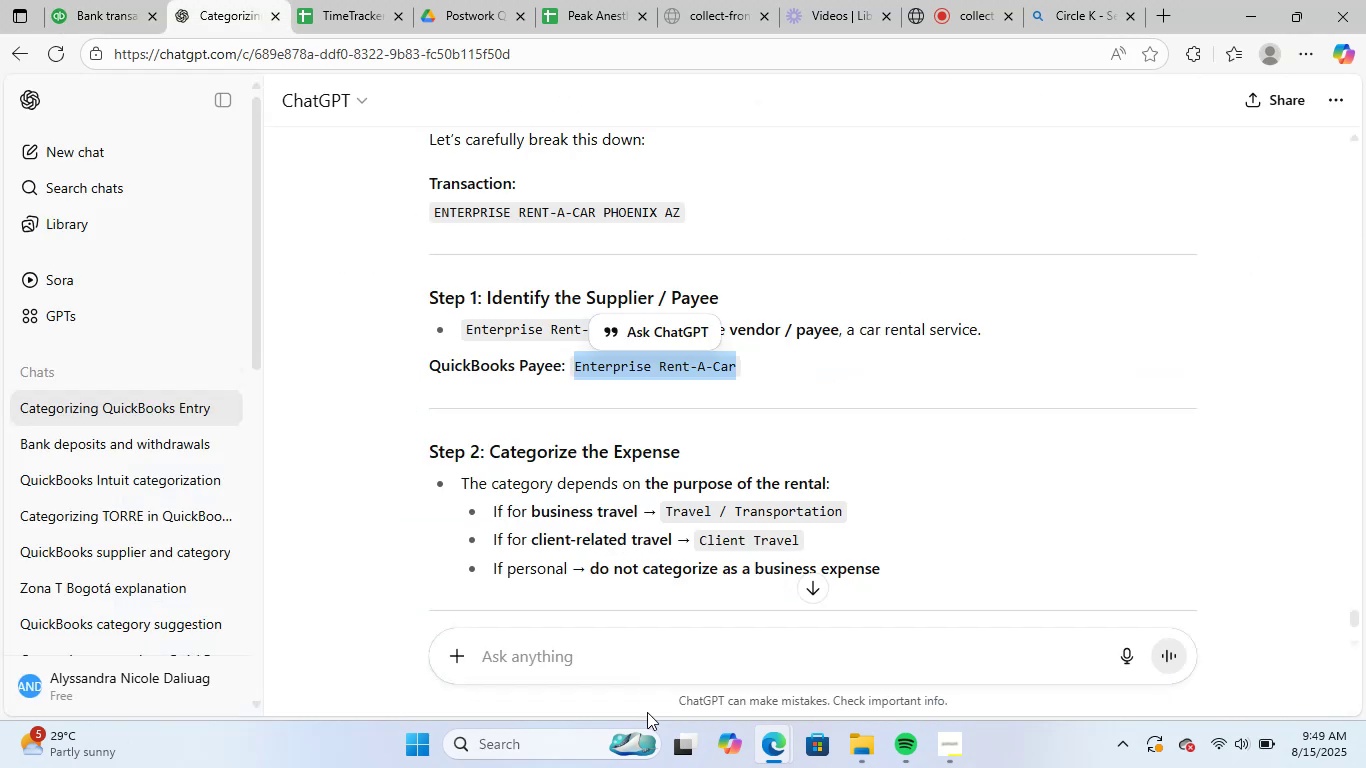 
left_click([669, 683])
 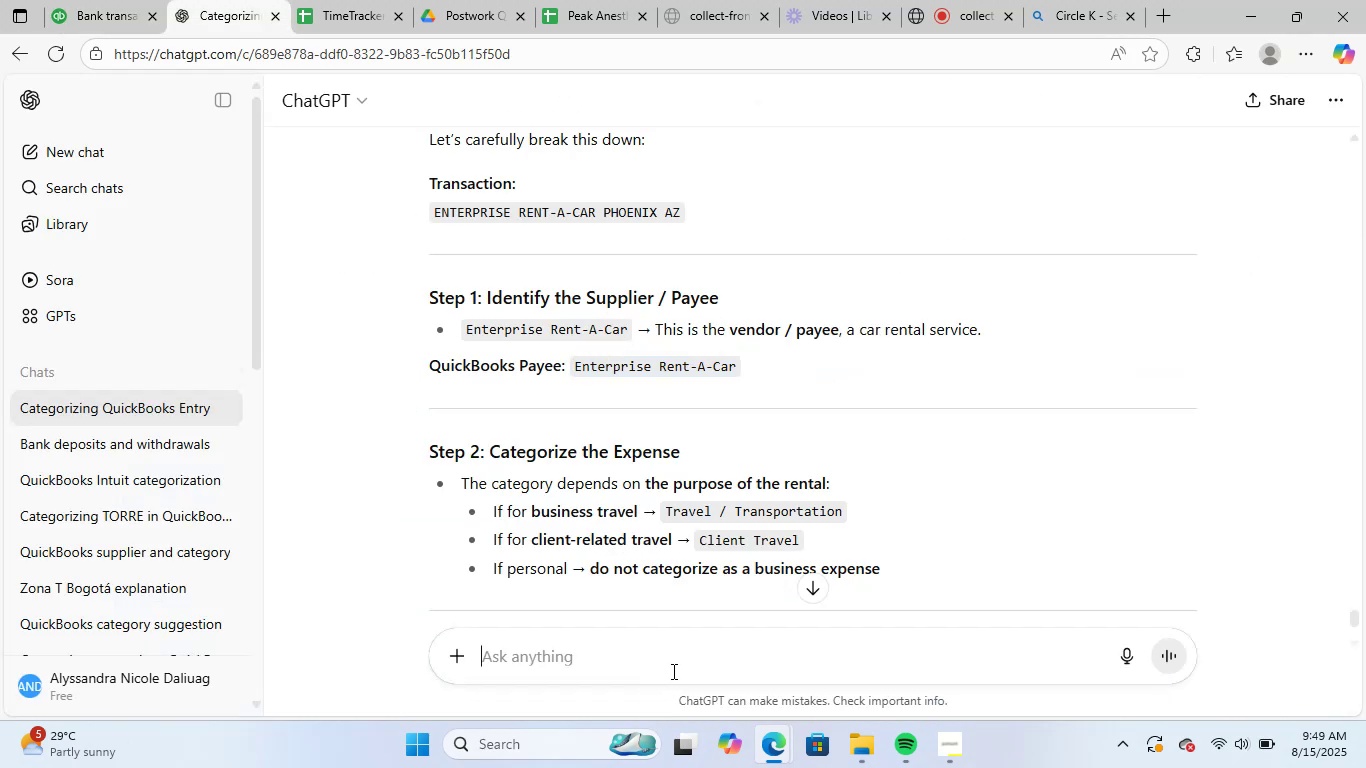 
left_click([672, 671])
 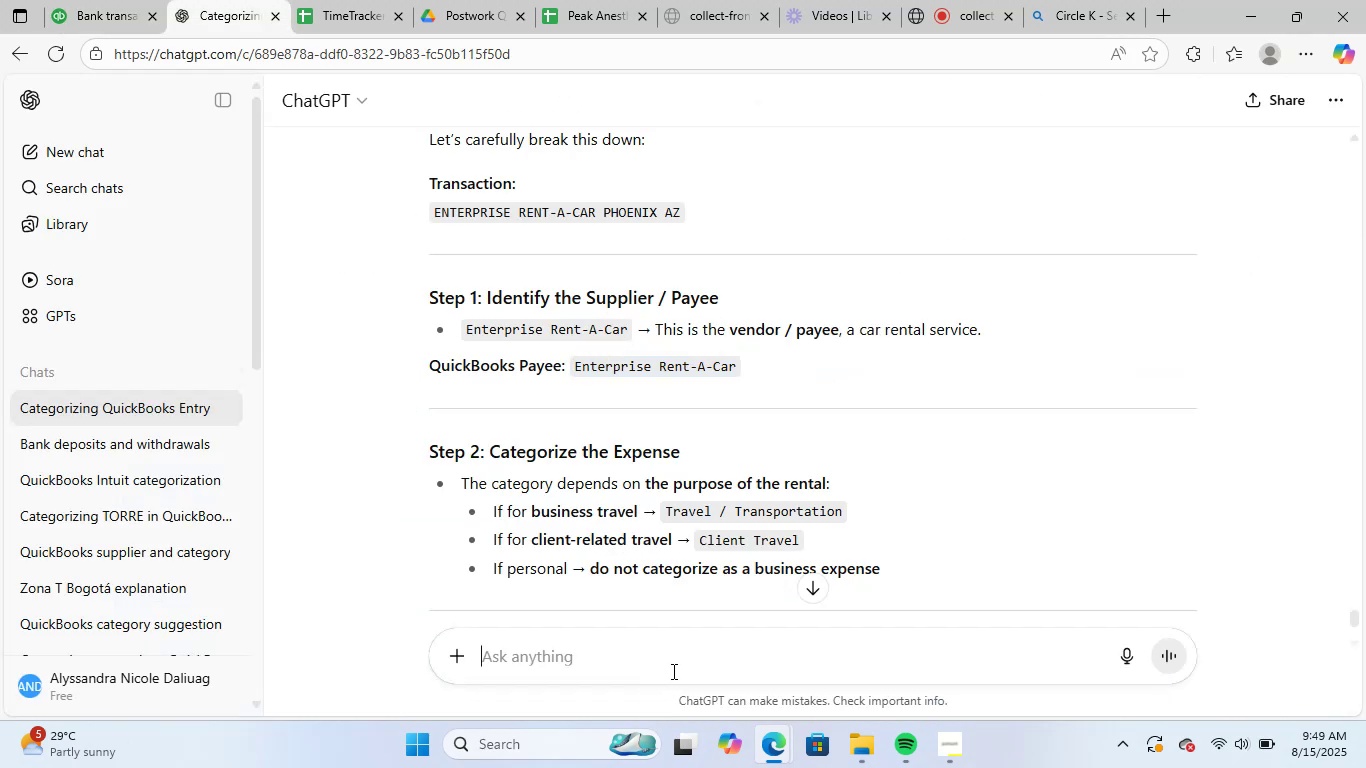 
key(Control+V)
 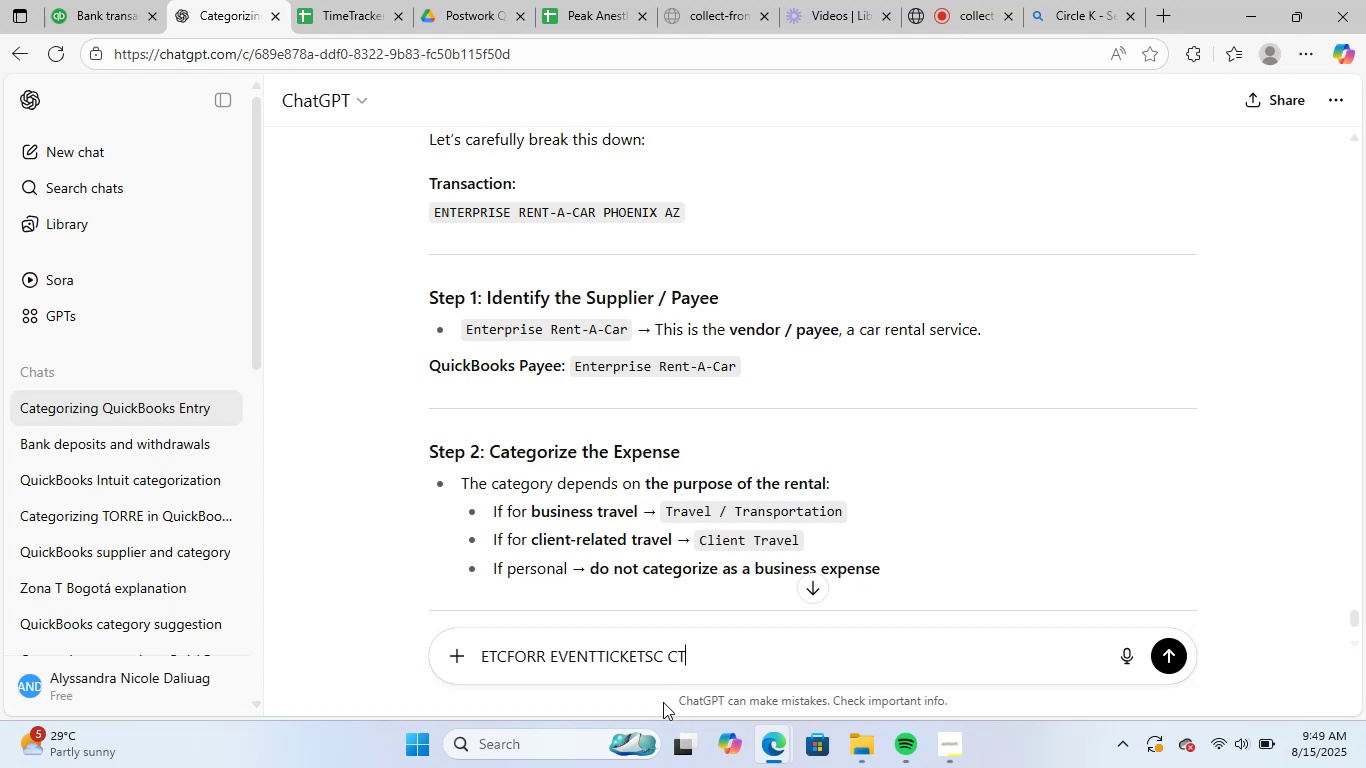 
key(NumpadEnter)
 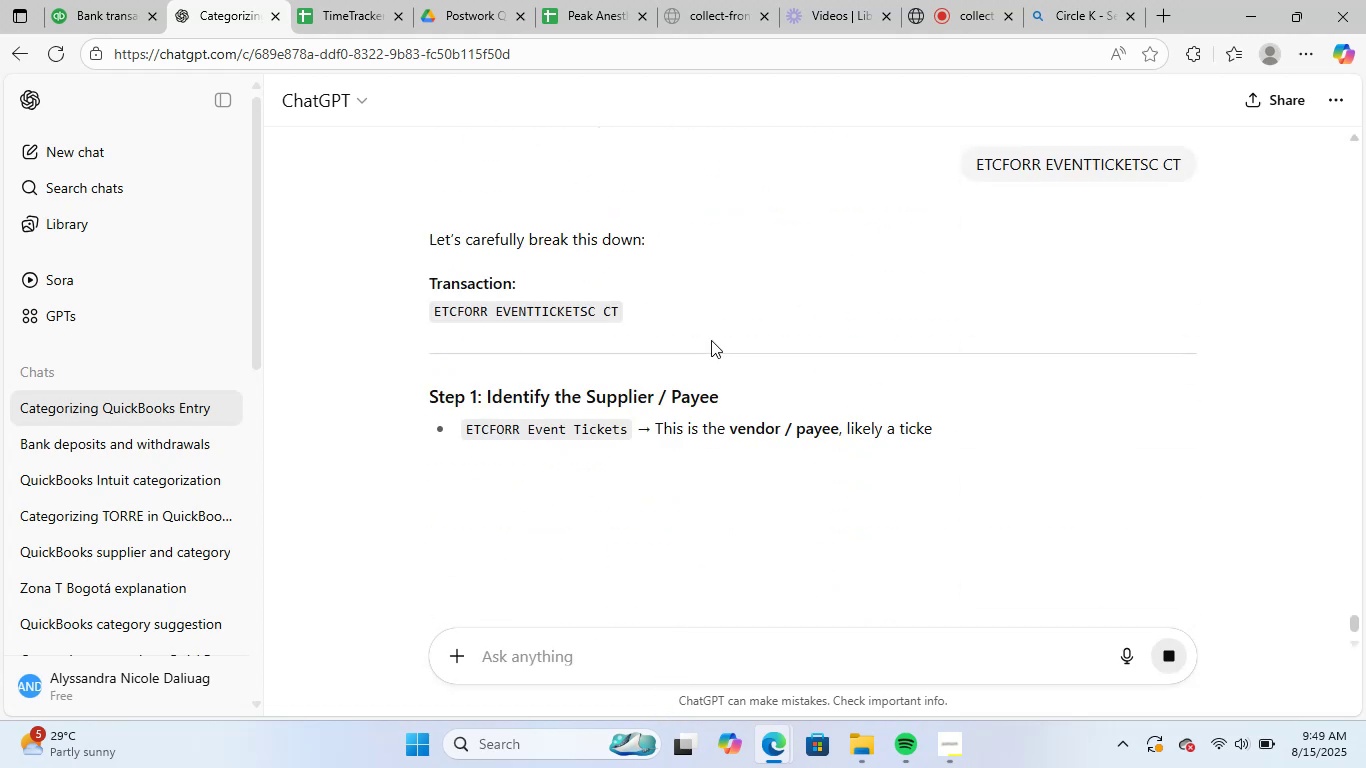 
wait(8.01)
 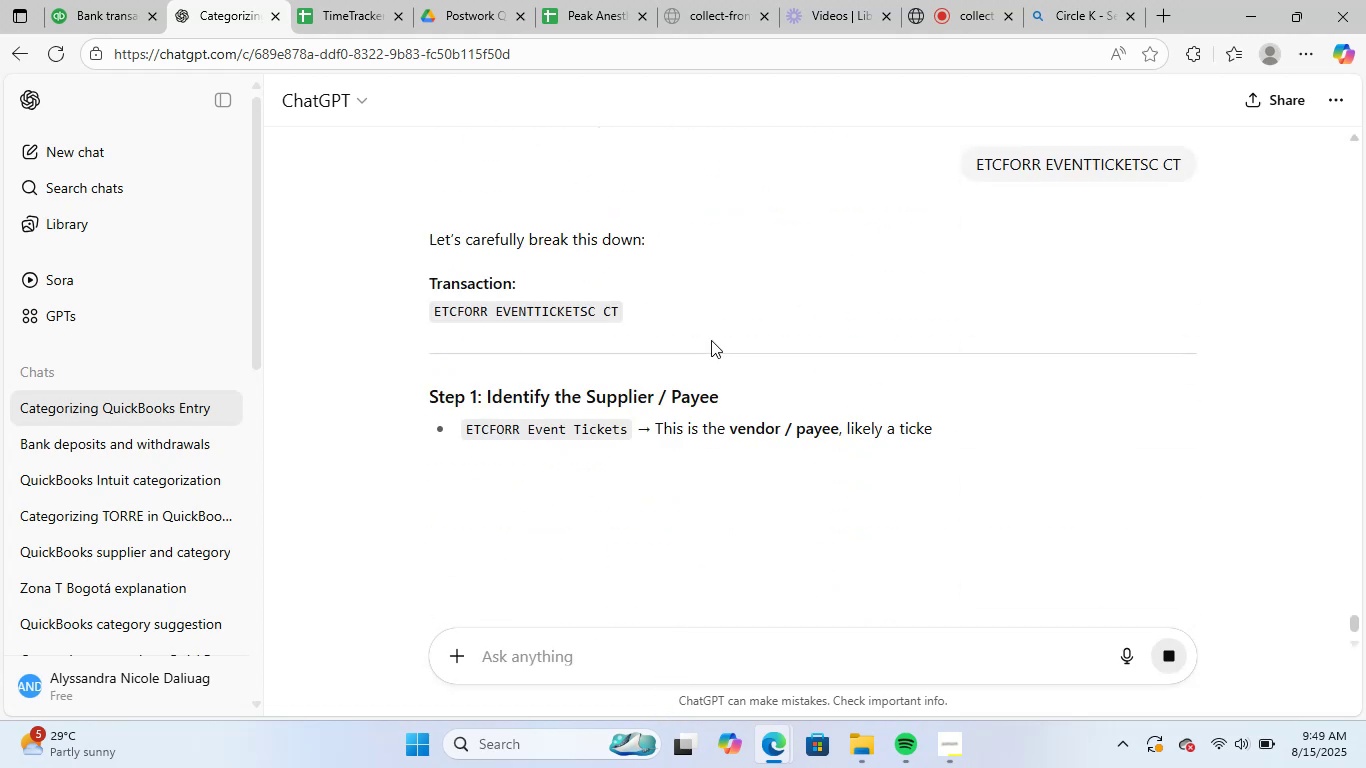 
scroll: coordinate [634, 463], scroll_direction: down, amount: 2.0
 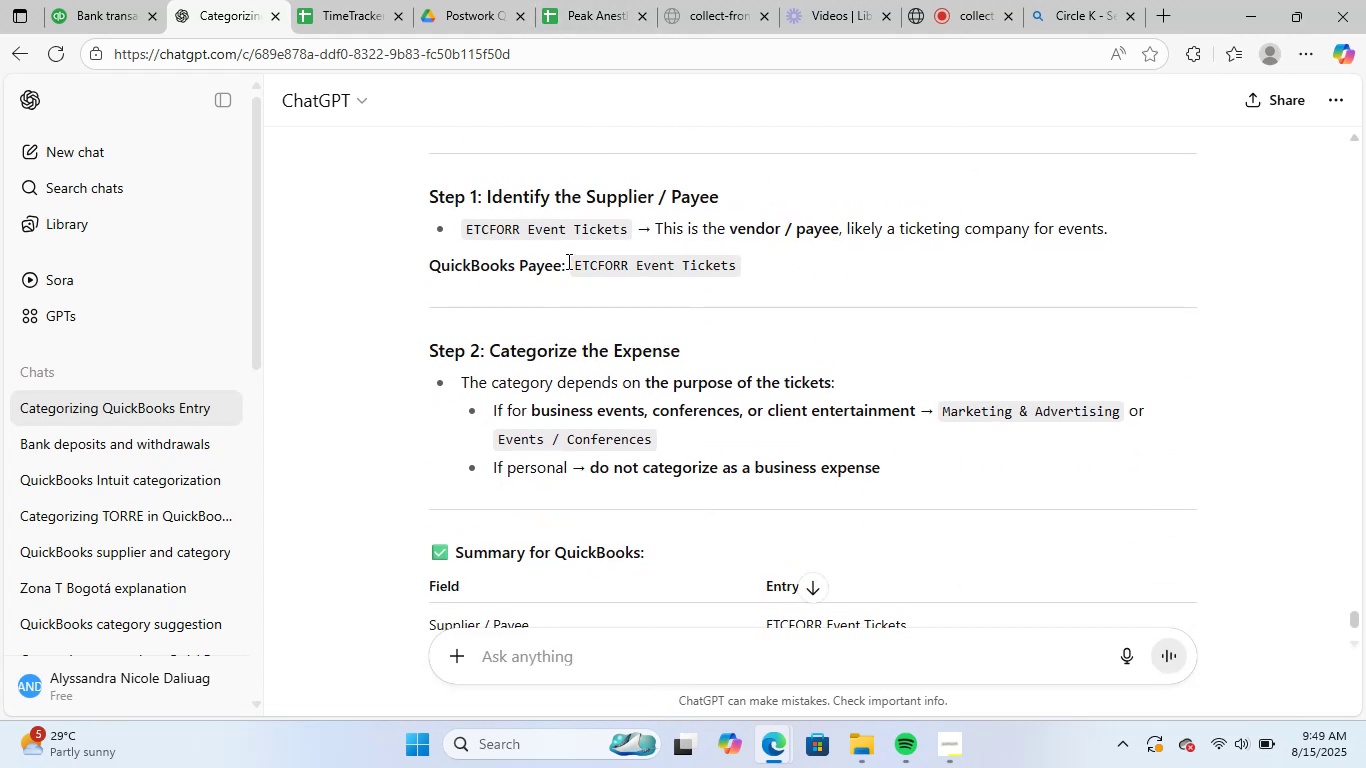 
left_click_drag(start_coordinate=[576, 269], to_coordinate=[769, 270])
 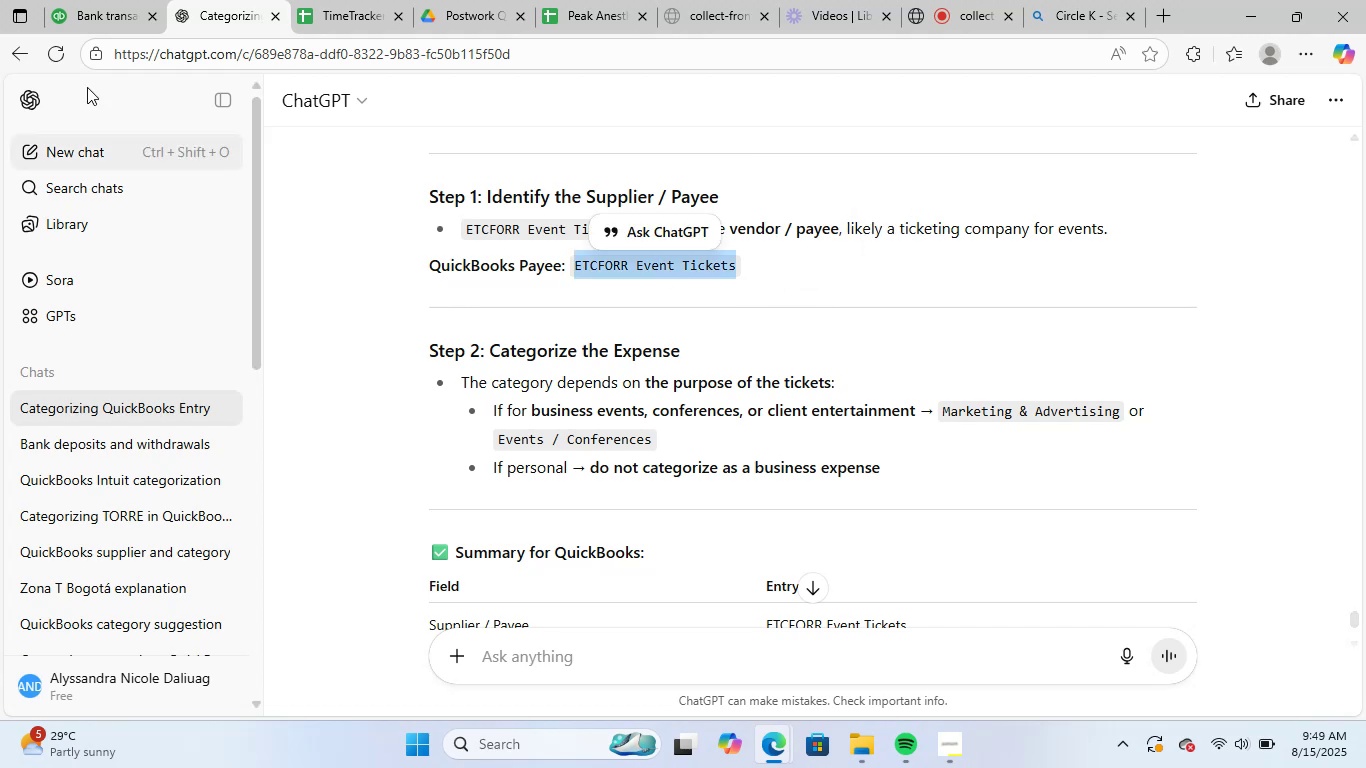 
key(Control+ControlLeft)
 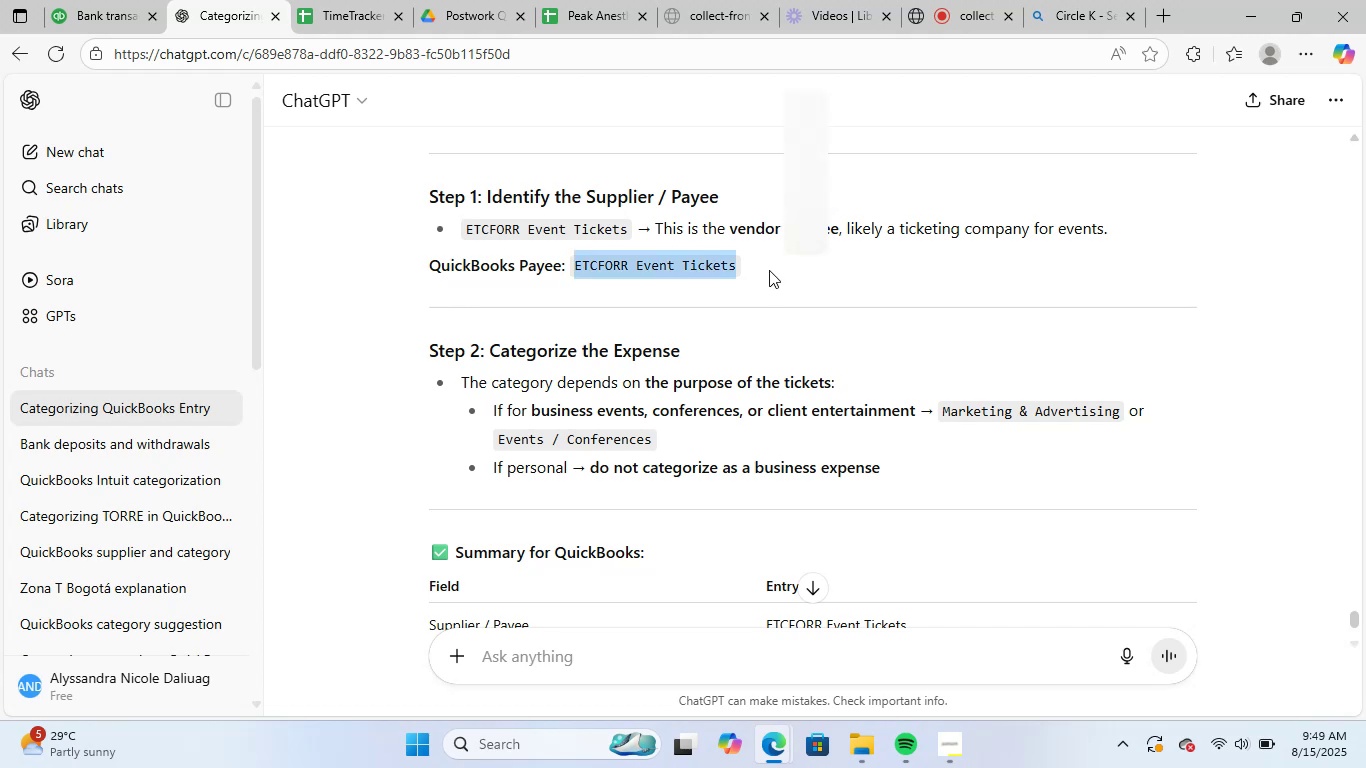 
key(Control+C)
 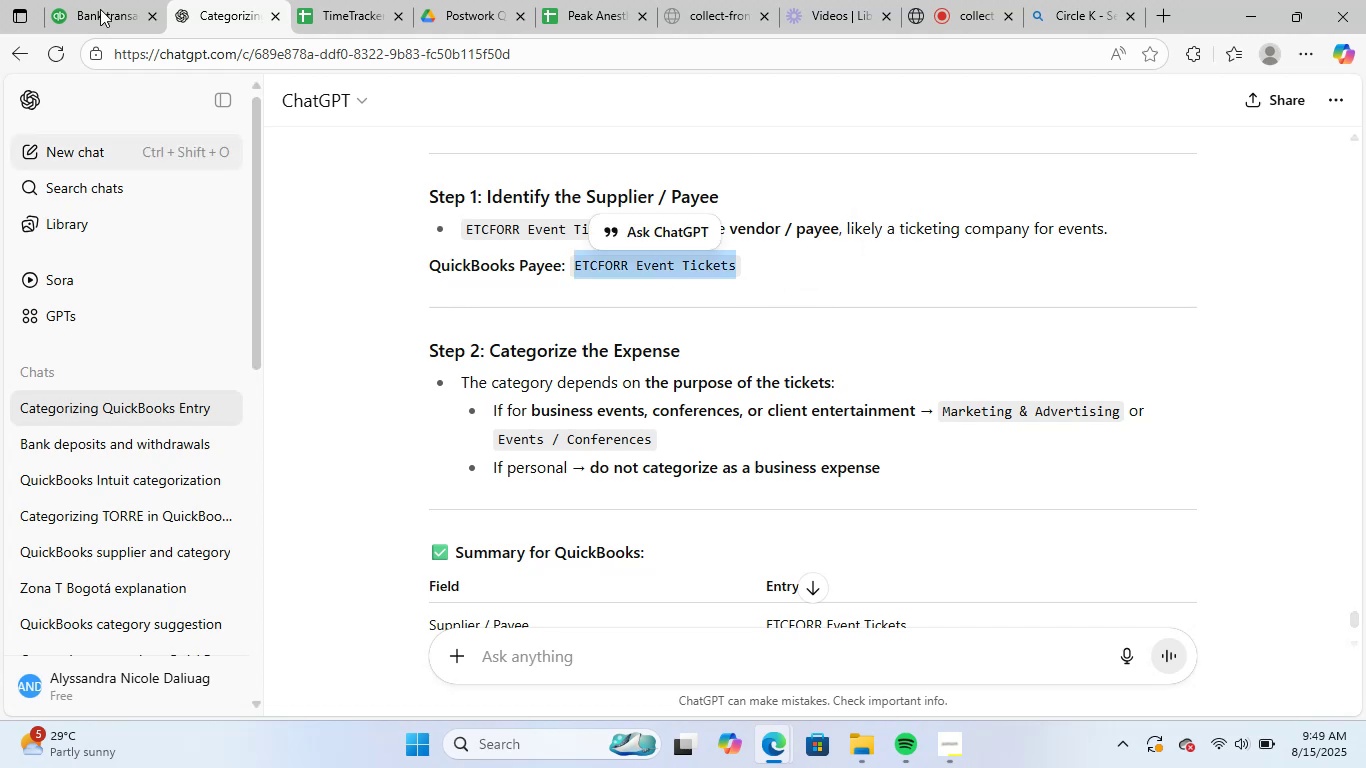 
left_click([108, 0])
 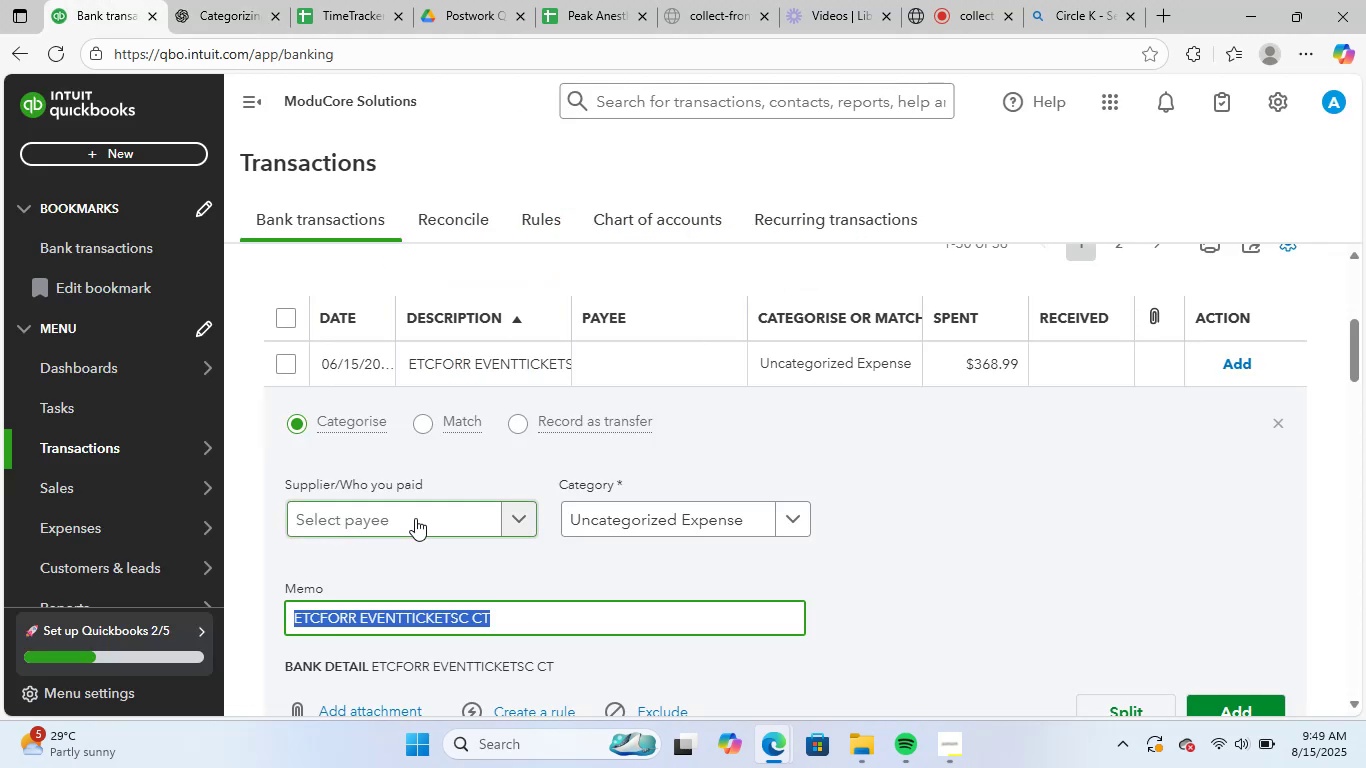 
left_click([418, 517])
 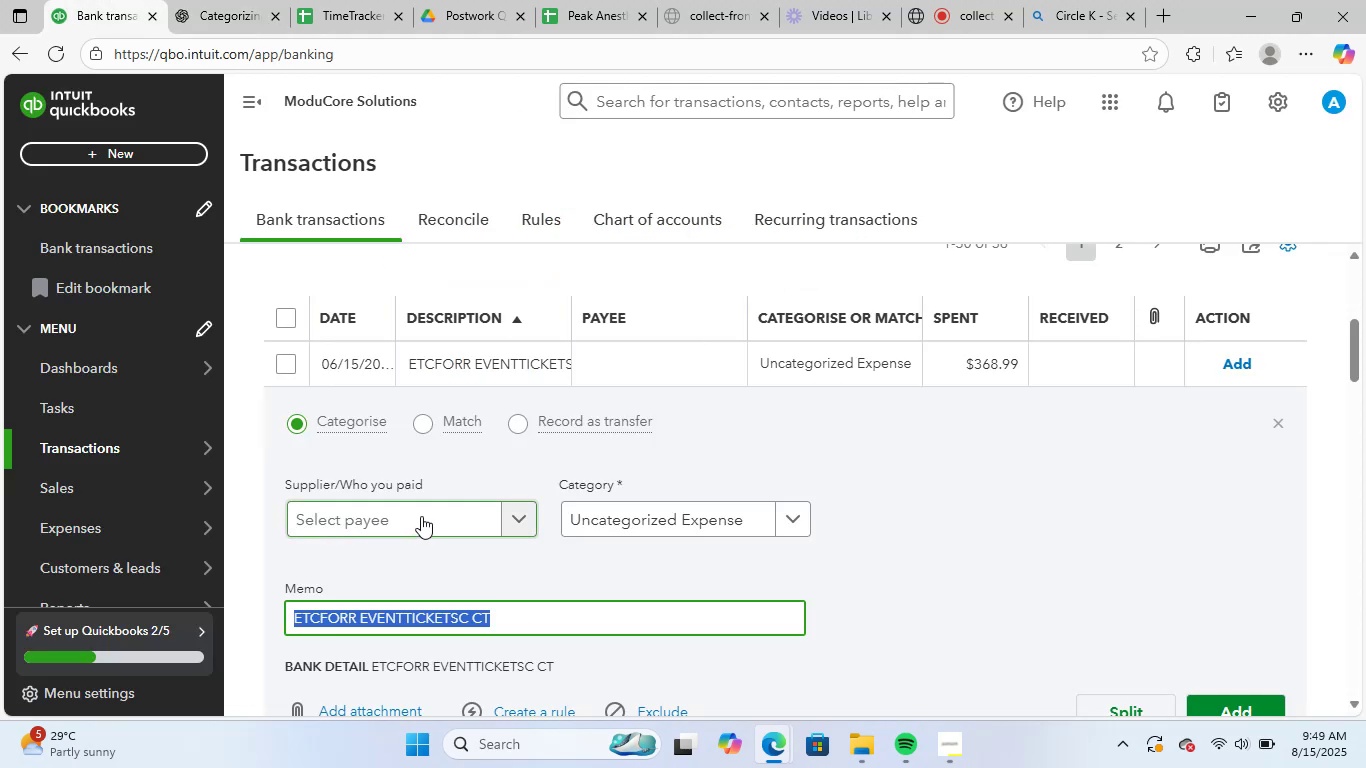 
key(Control+ControlLeft)
 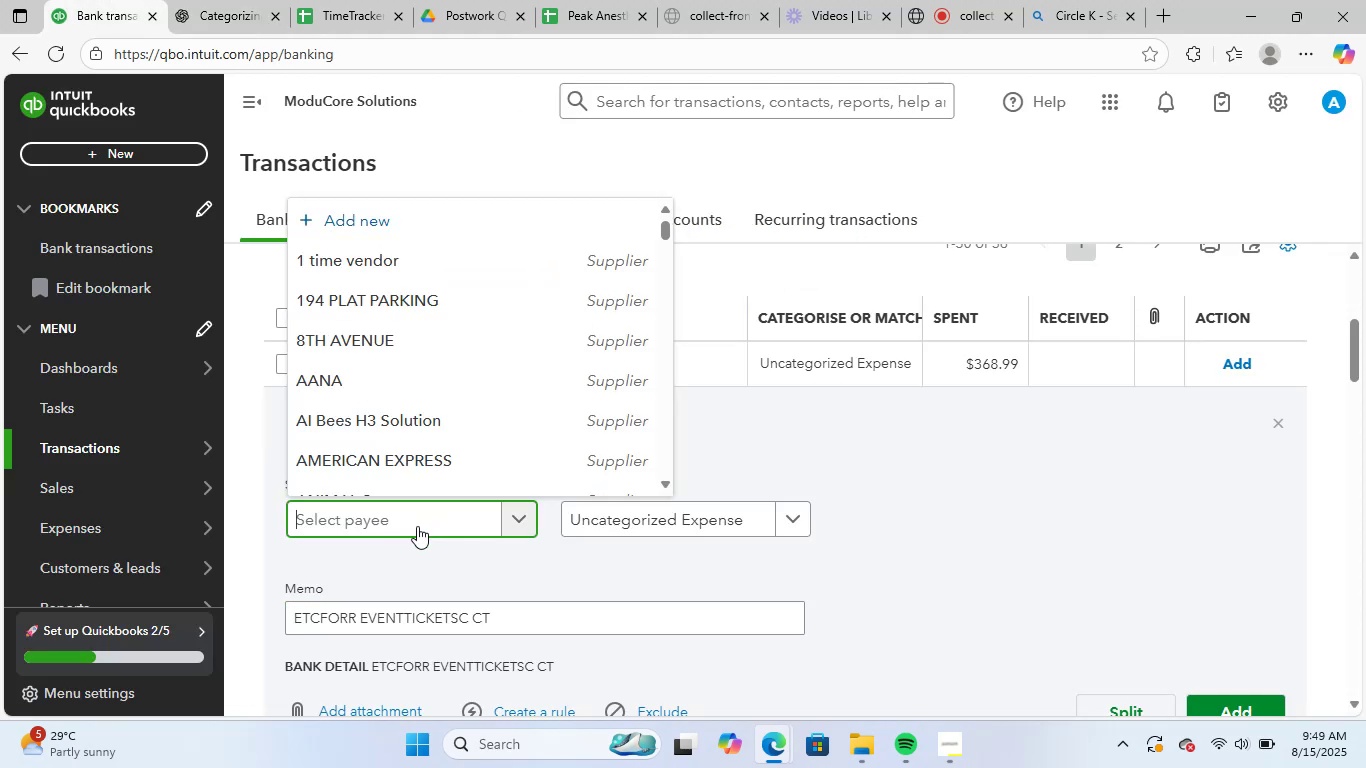 
key(Control+V)
 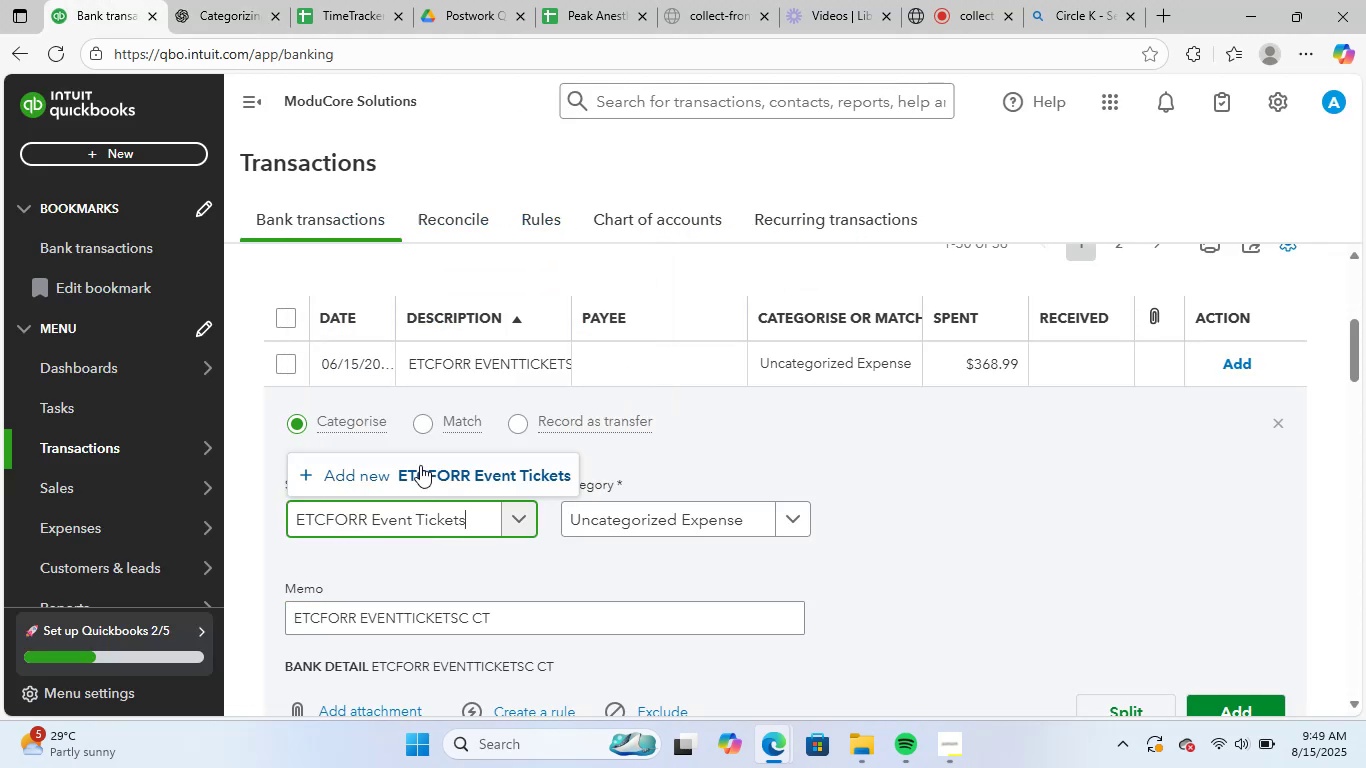 
left_click([420, 476])
 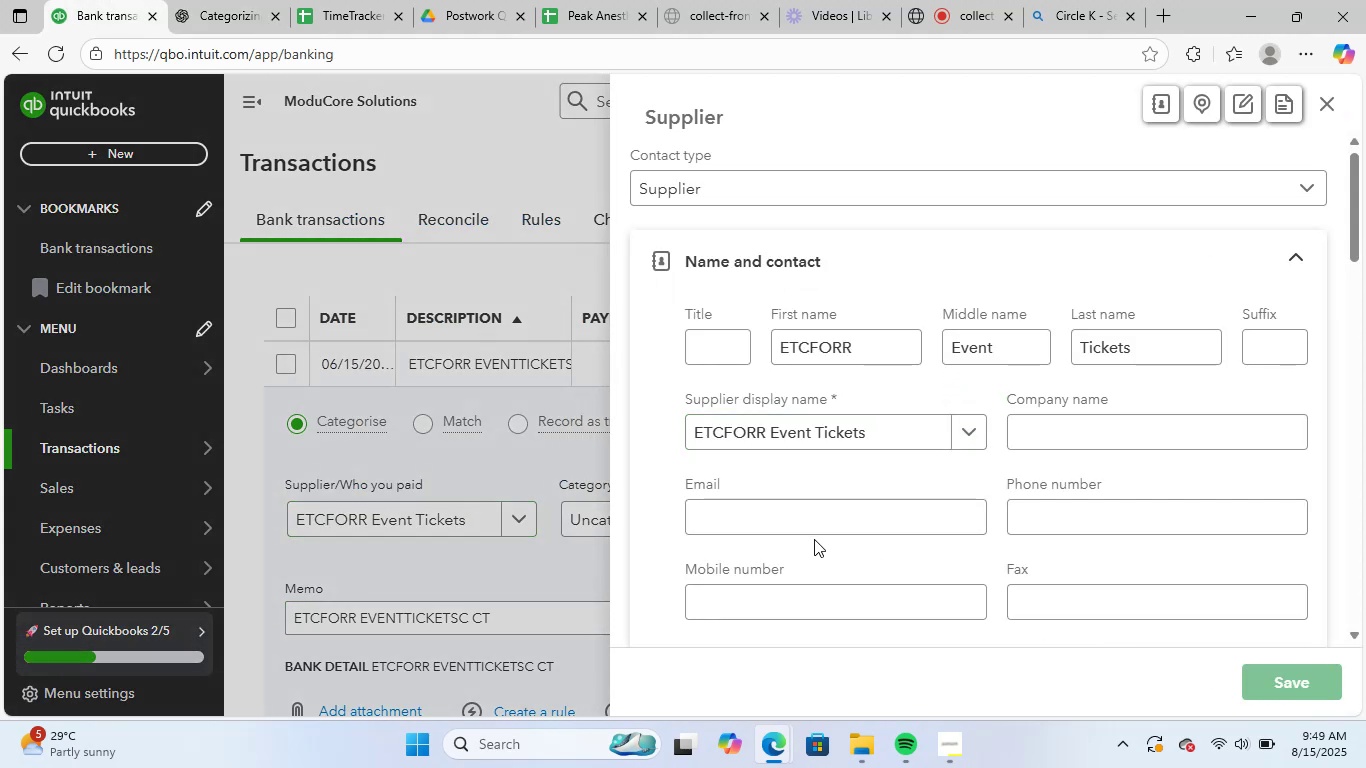 
left_click([718, 518])
 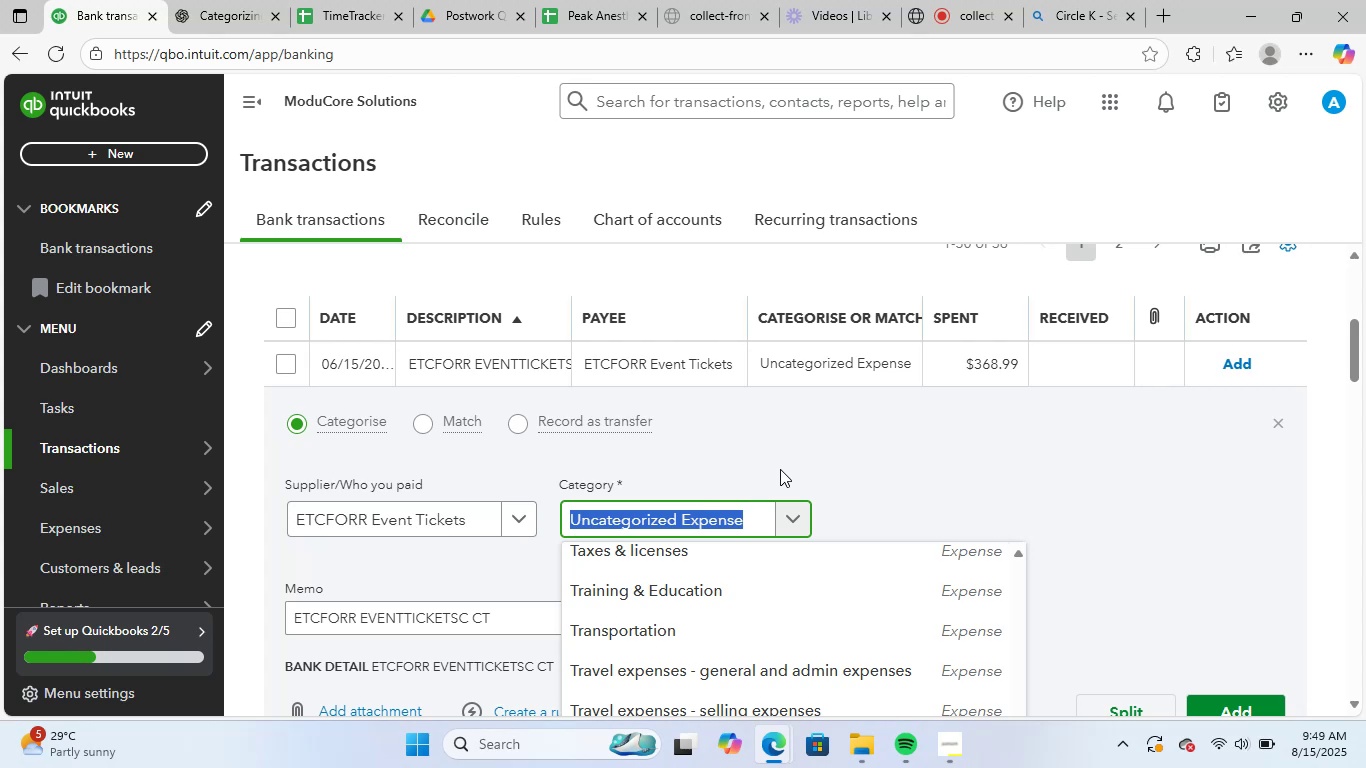 
type(,)
key(Backspace)
type(mark)
 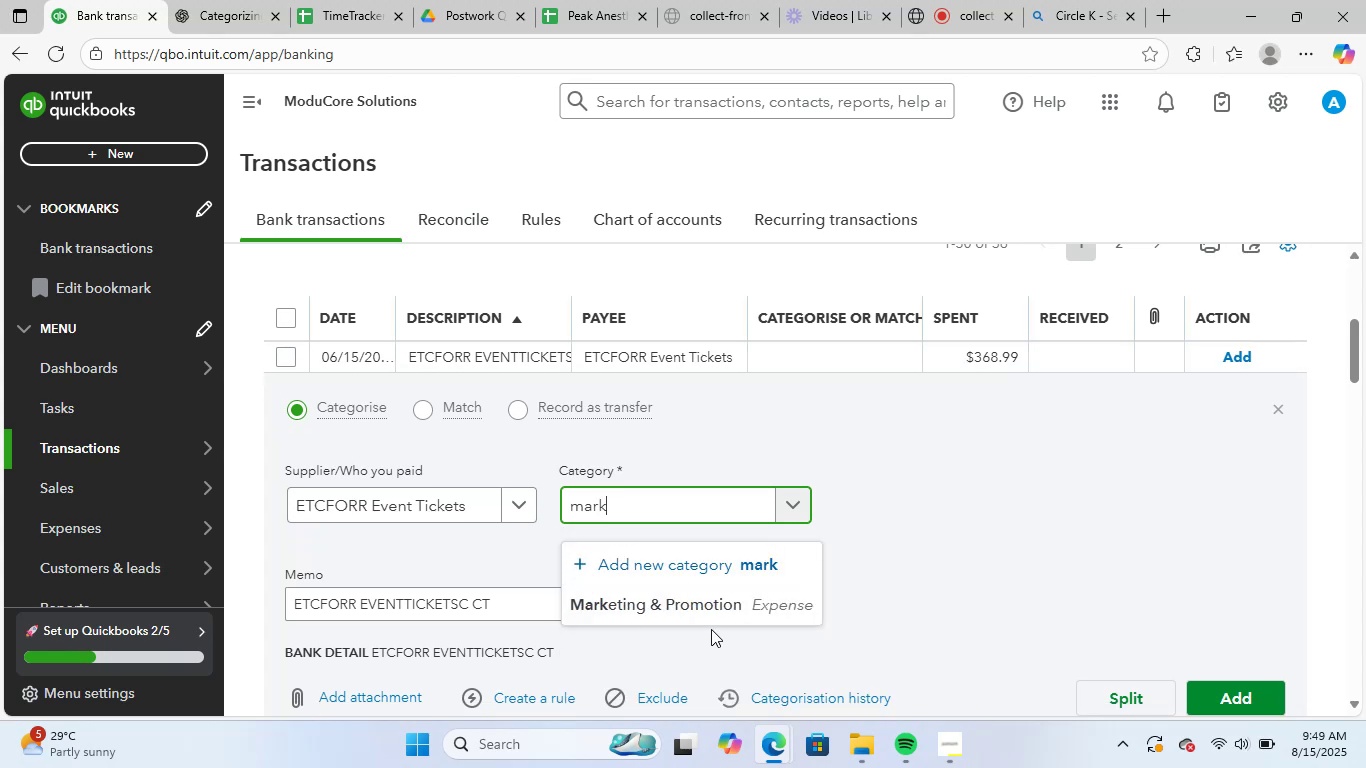 
double_click([724, 603])
 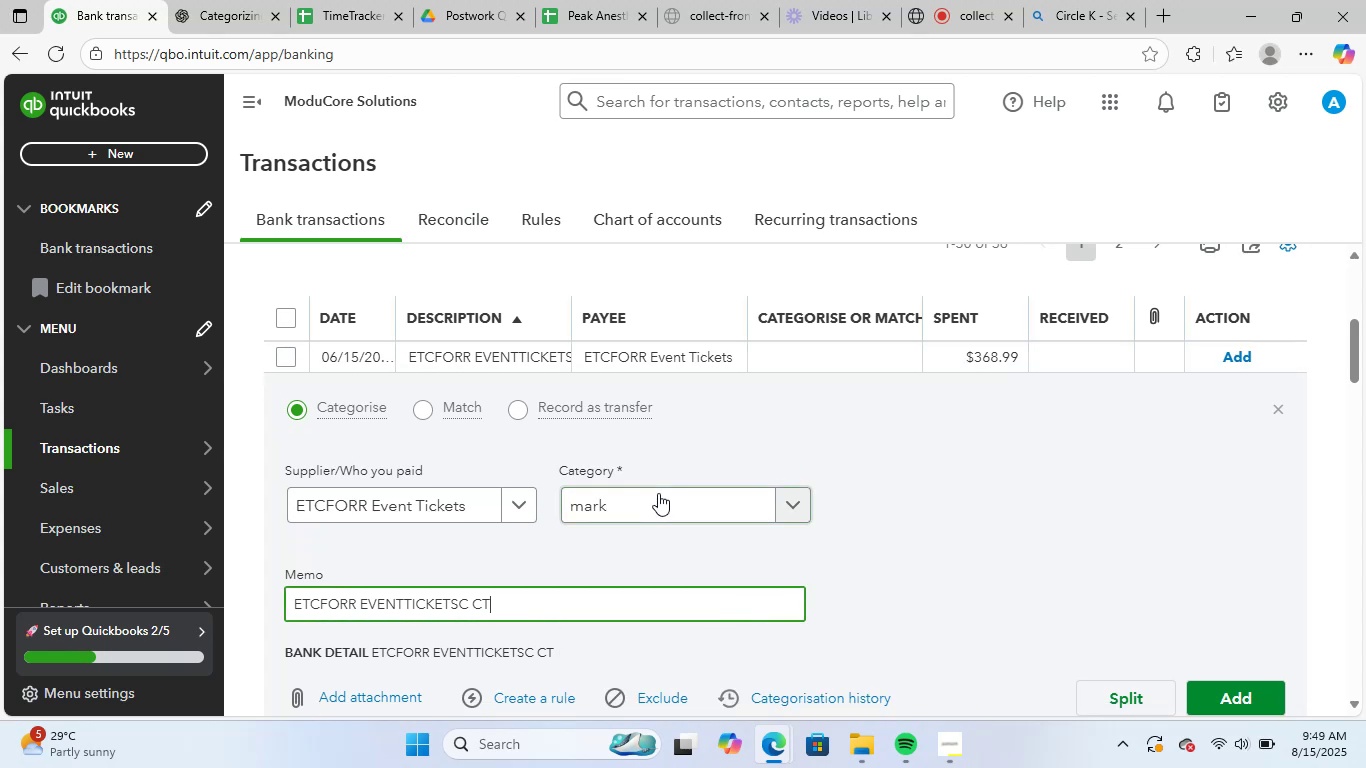 
left_click([658, 493])
 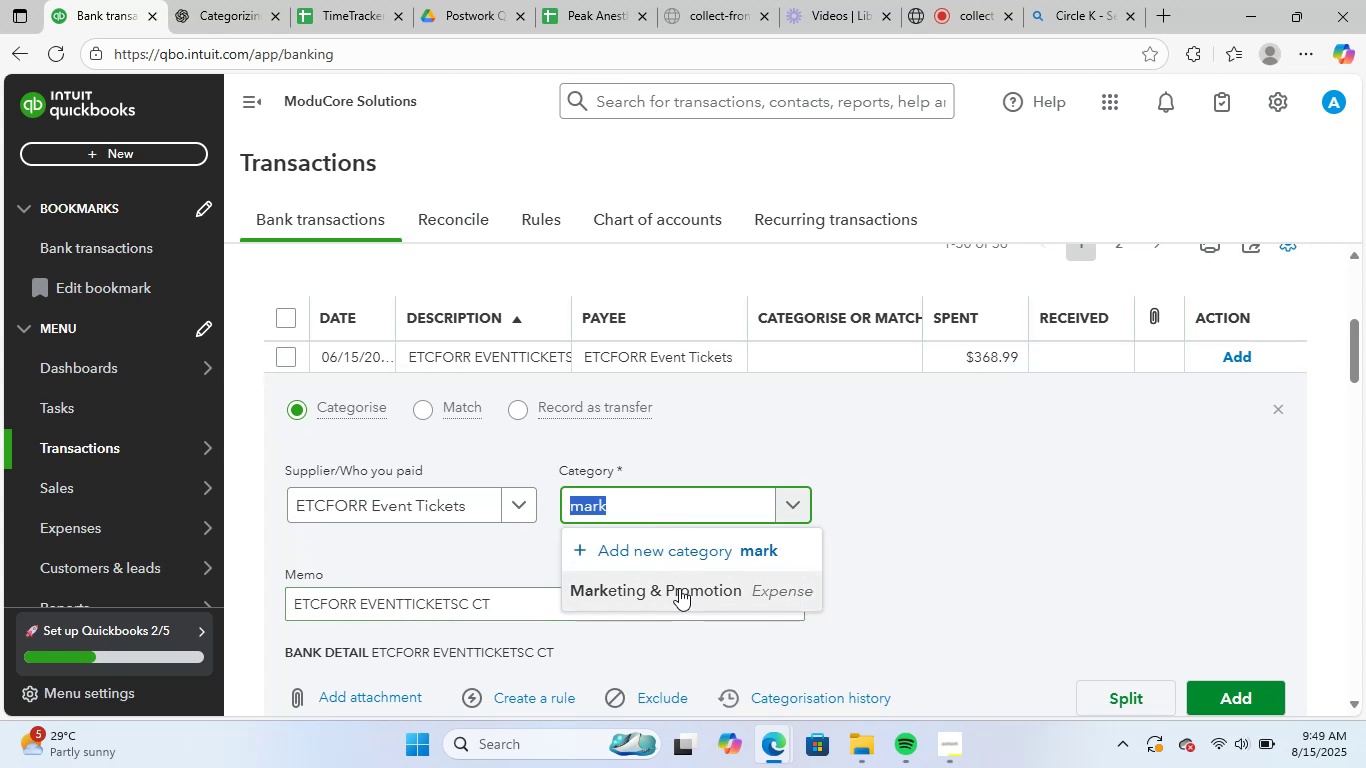 
left_click([679, 588])
 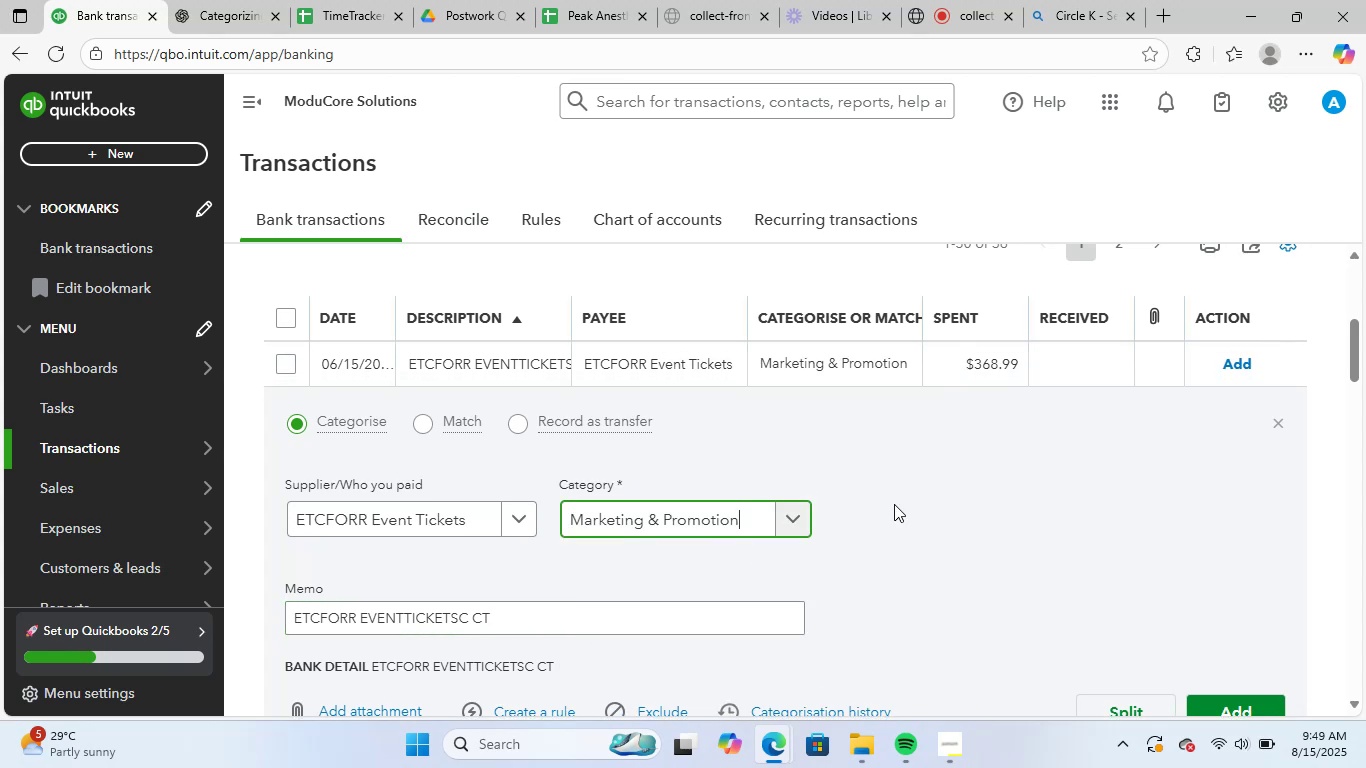 
scroll: coordinate [894, 508], scroll_direction: down, amount: 2.0
 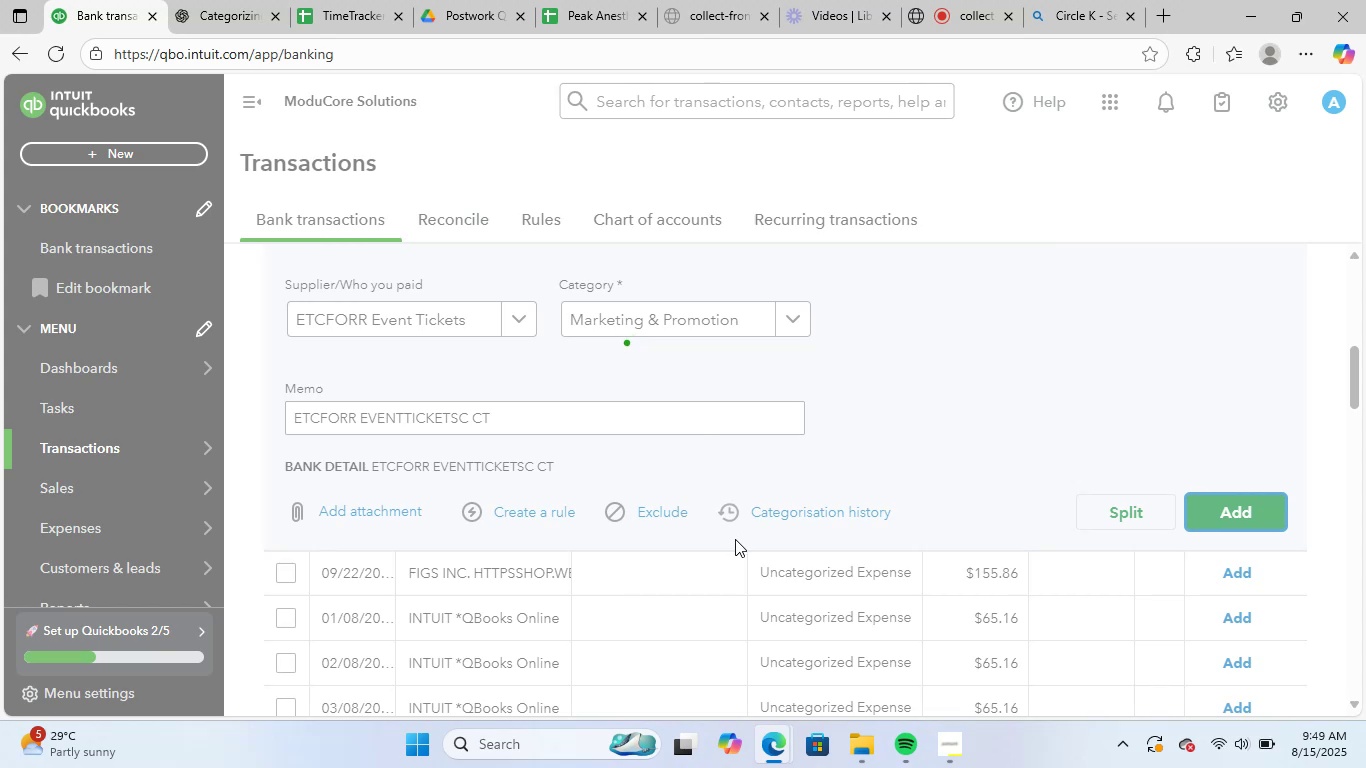 
scroll: coordinate [595, 572], scroll_direction: up, amount: 4.0
 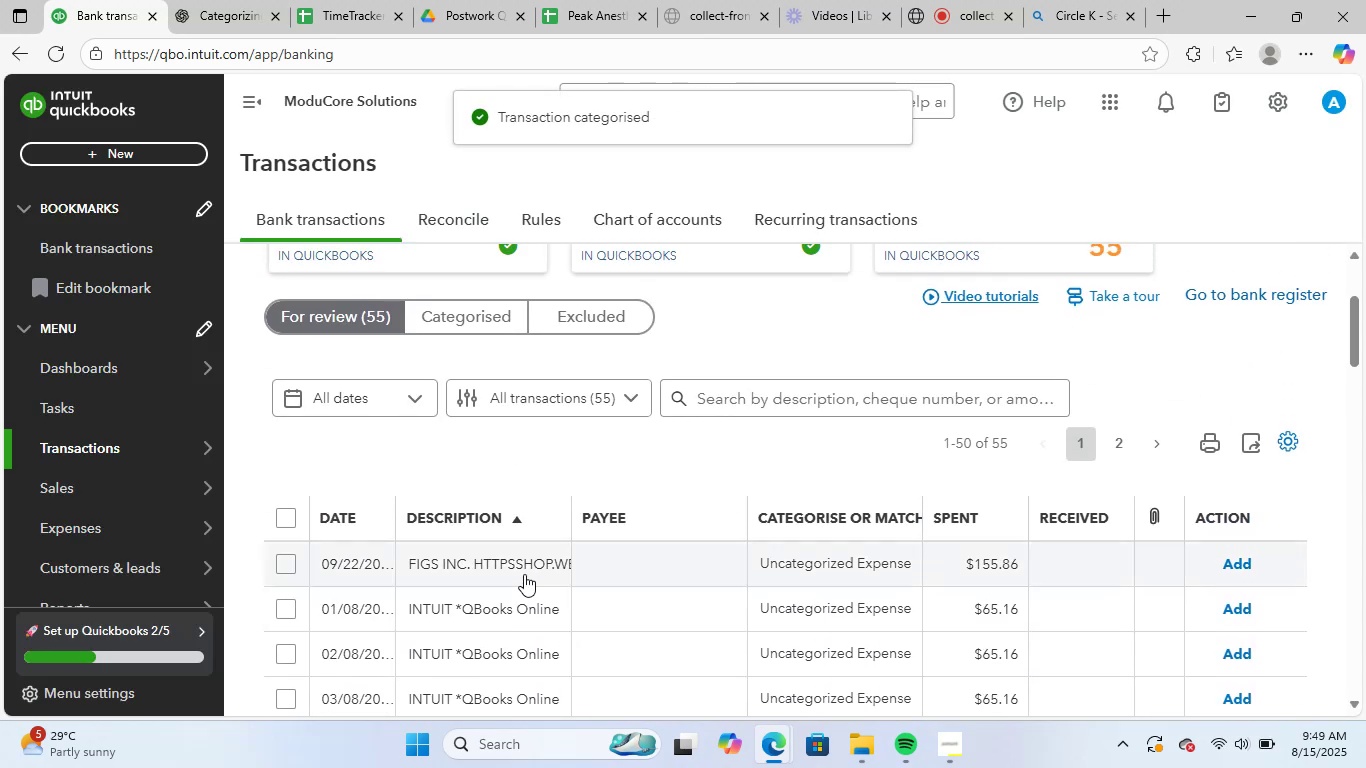 
left_click([529, 568])
 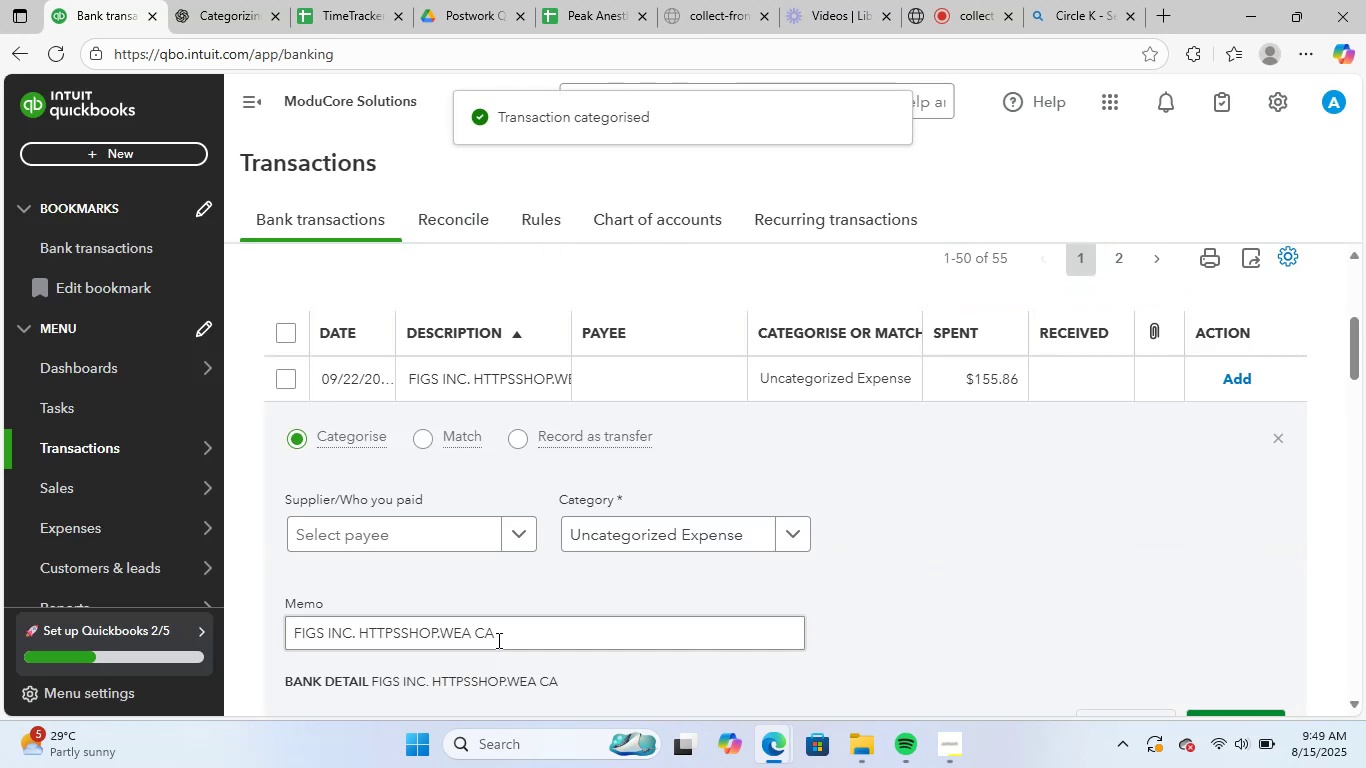 
left_click_drag(start_coordinate=[523, 636], to_coordinate=[251, 619])
 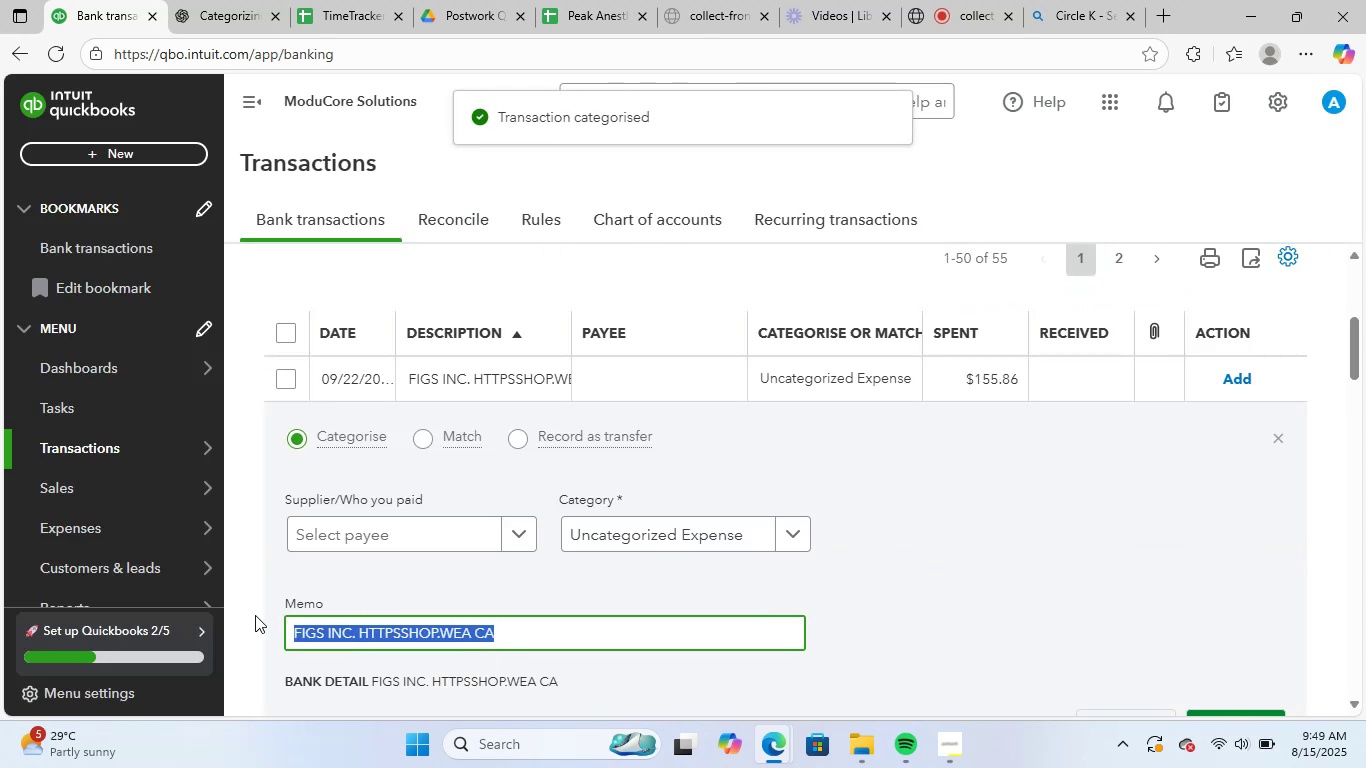 
key(Control+ControlLeft)
 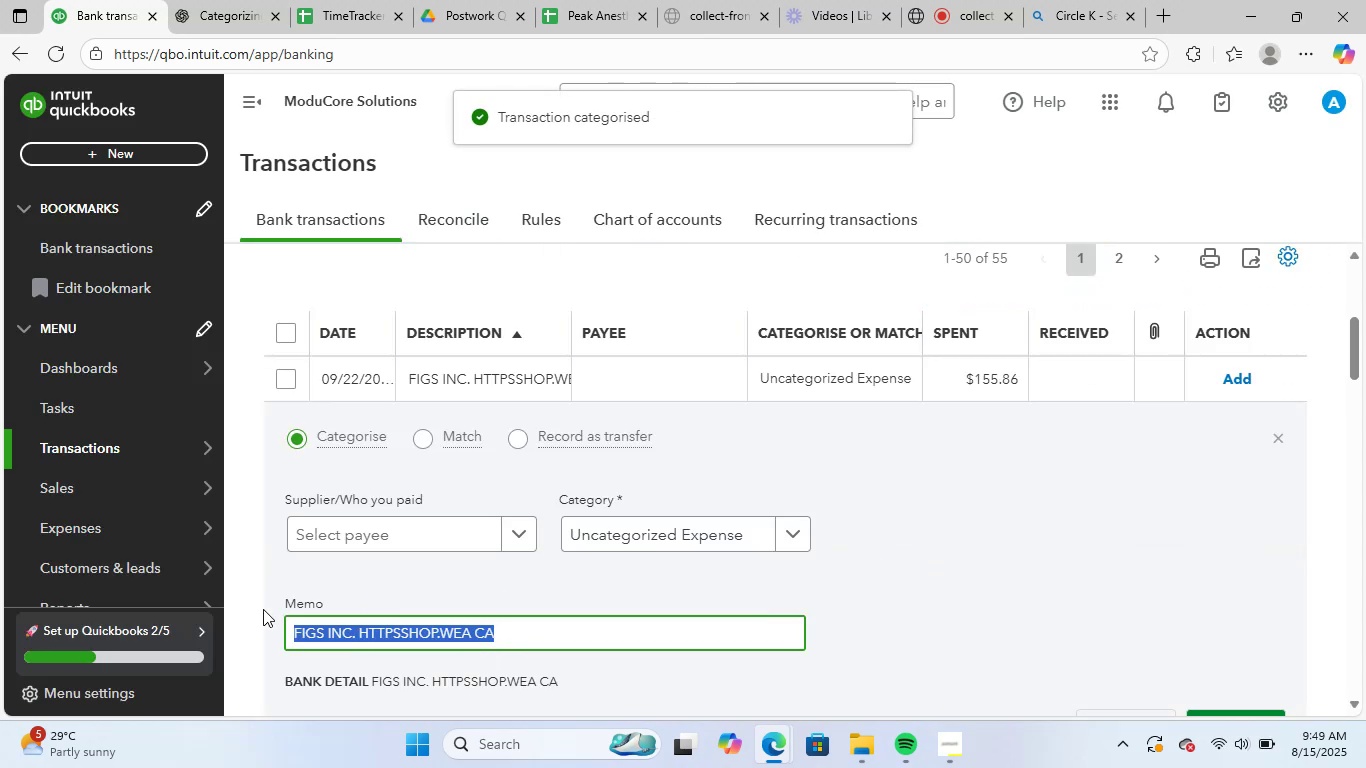 
key(Control+C)
 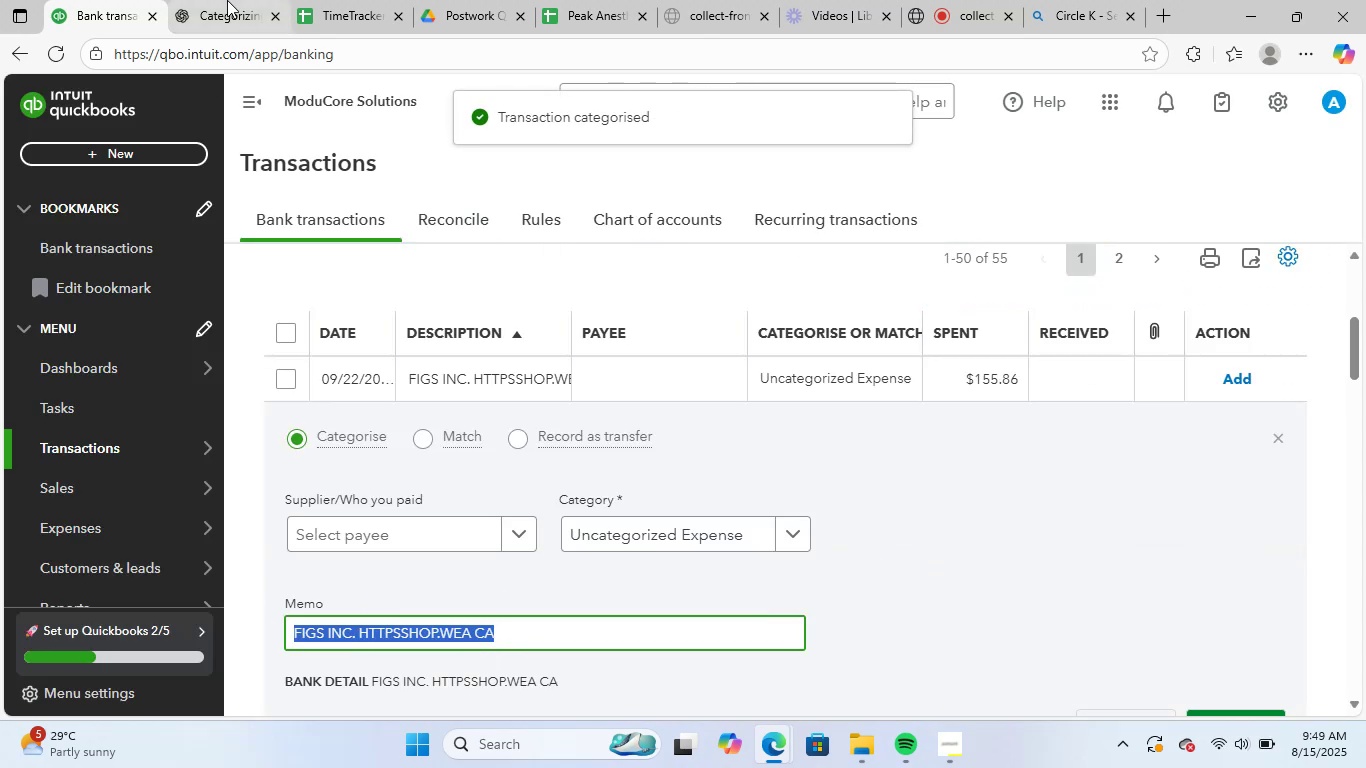 
left_click([227, 0])
 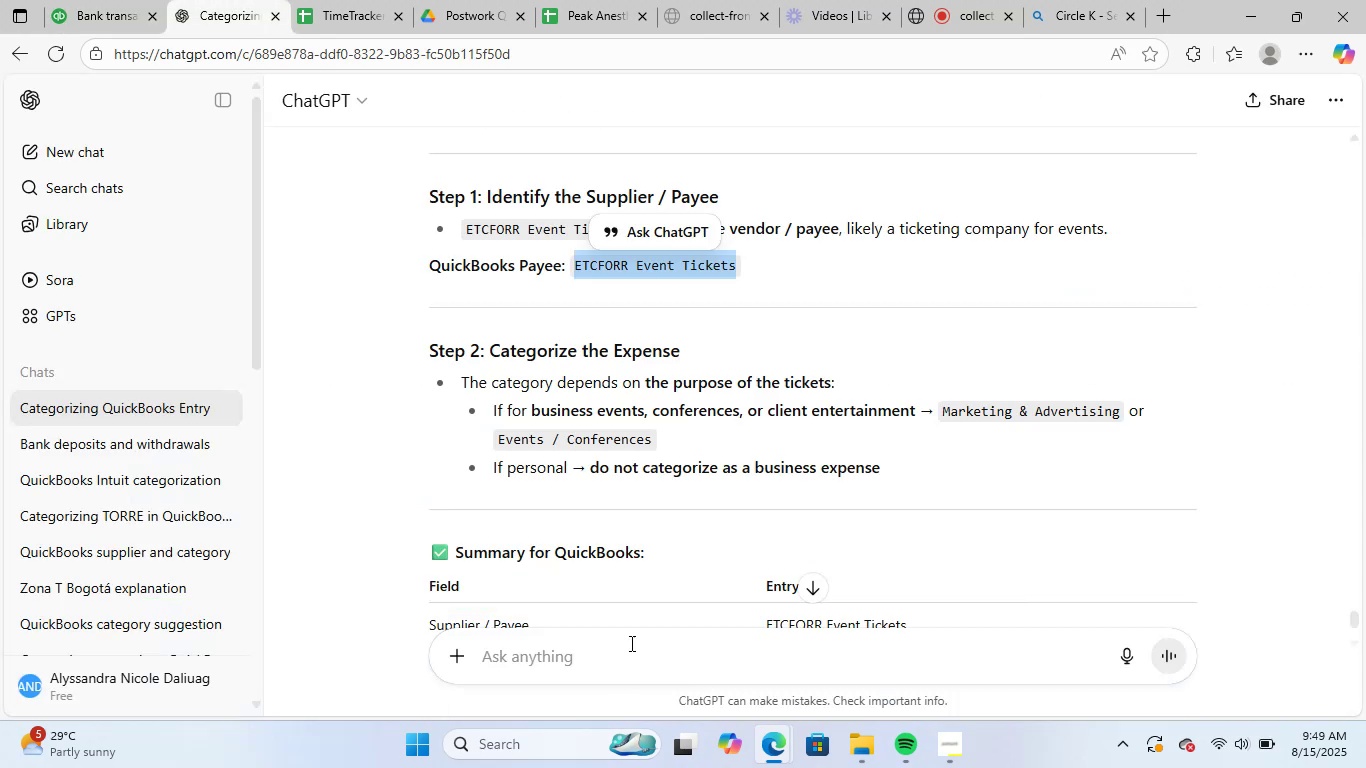 
left_click([630, 643])
 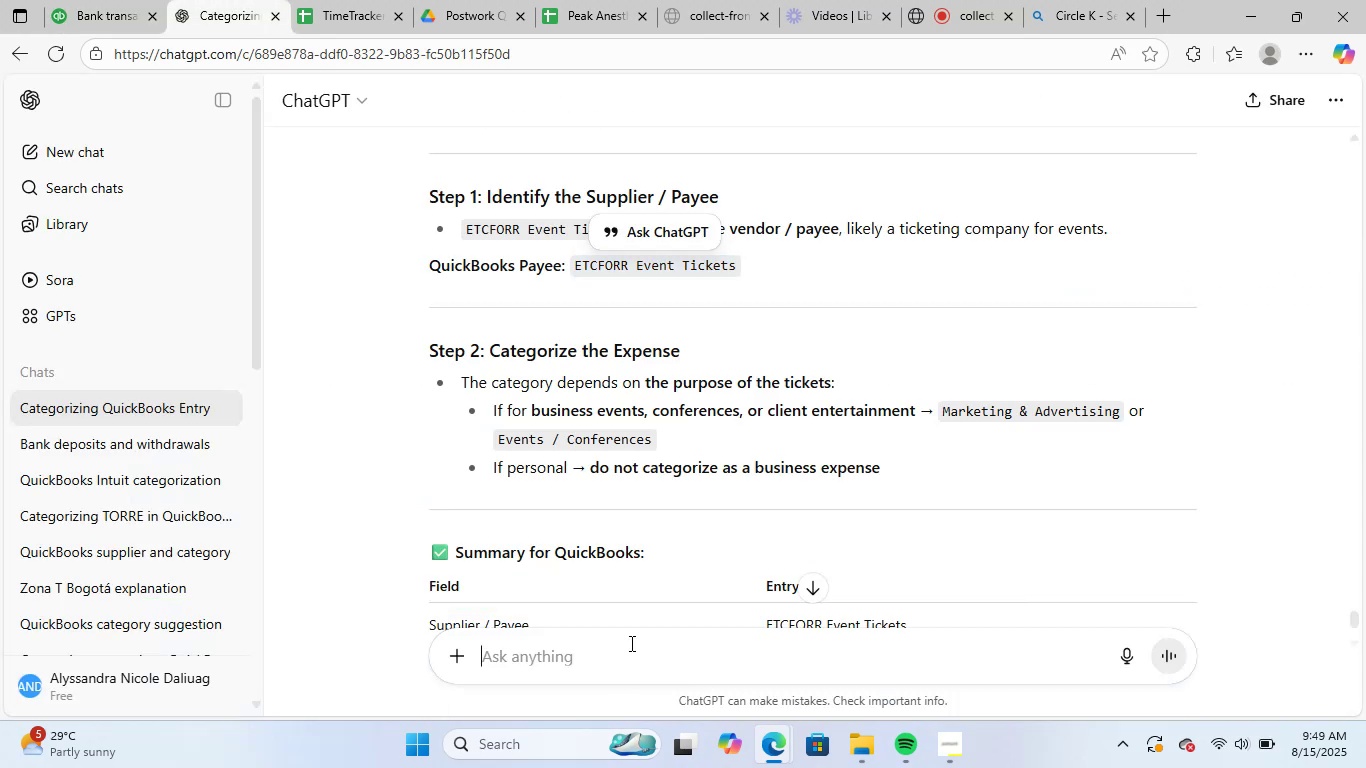 
key(Control+ControlLeft)
 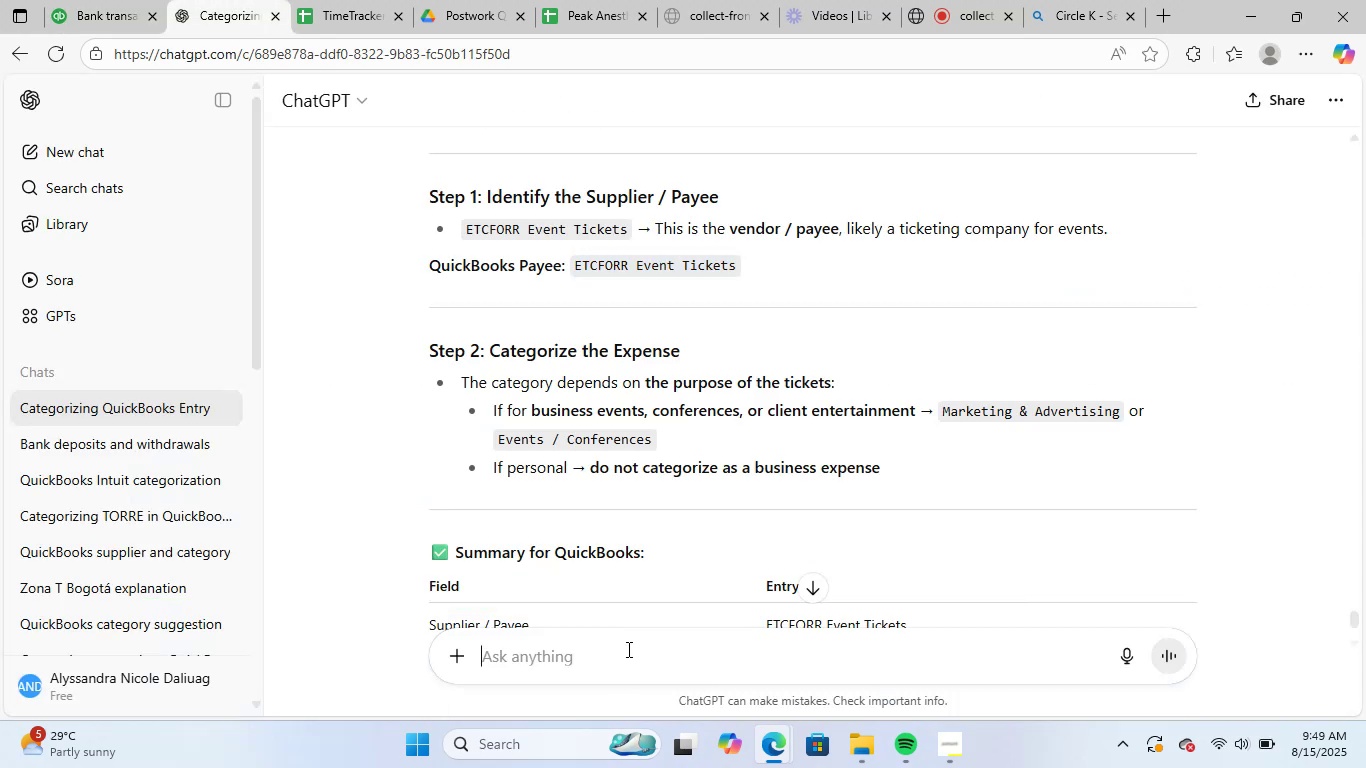 
key(Control+V)
 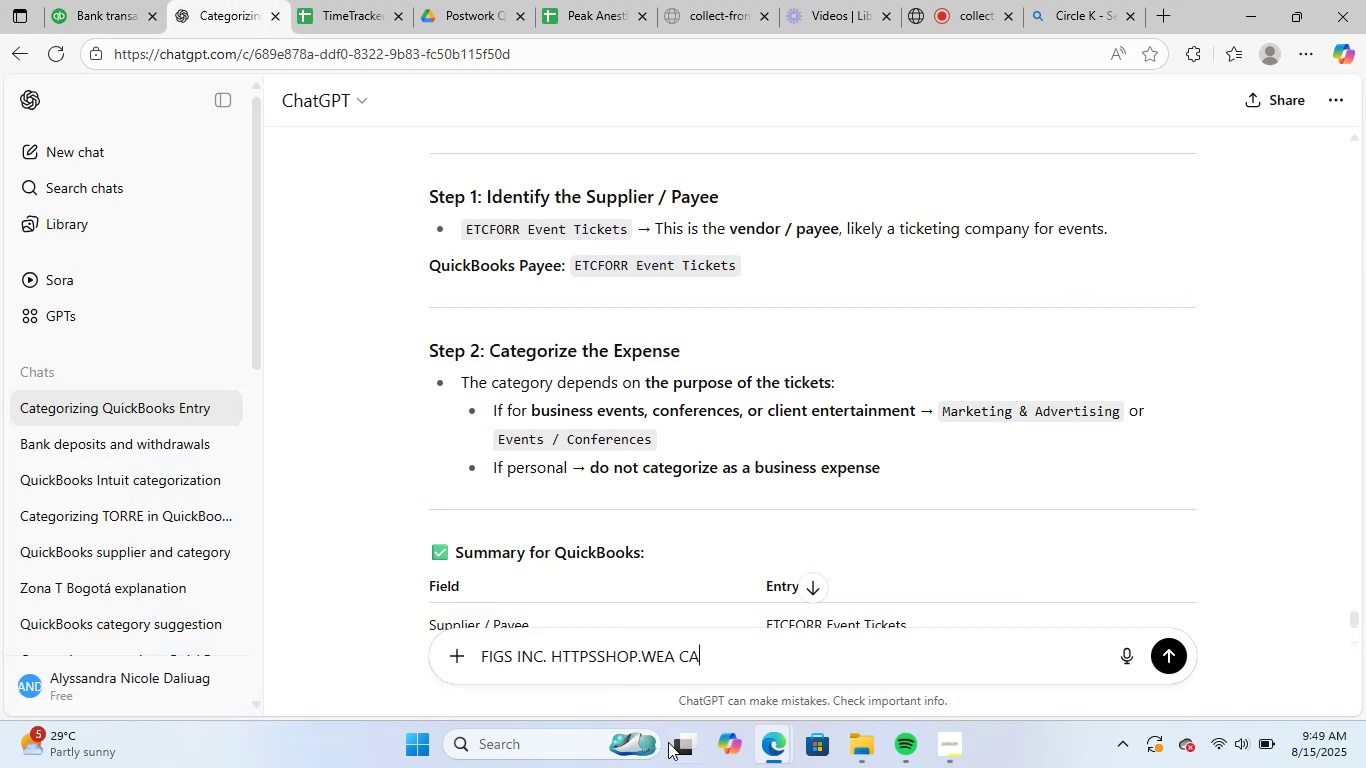 
key(NumpadEnter)
 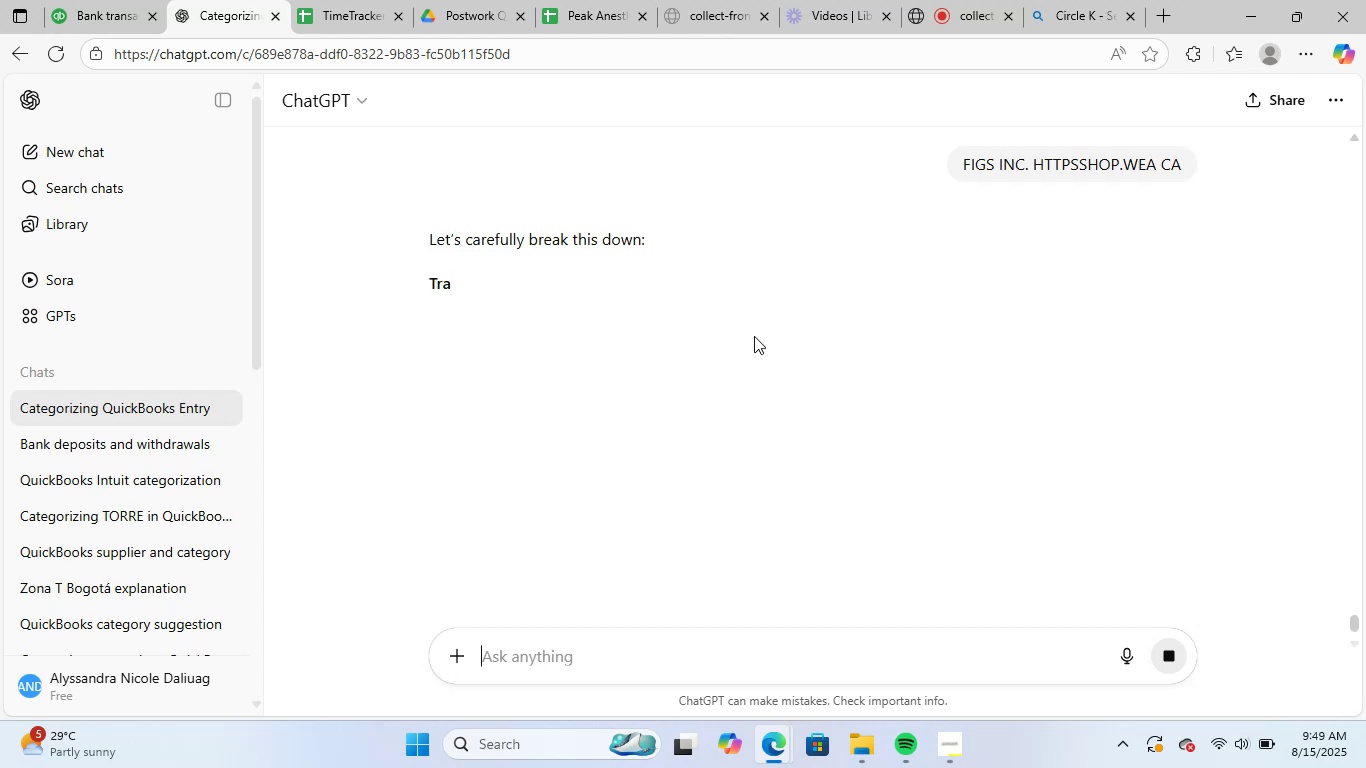 
scroll: coordinate [670, 474], scroll_direction: down, amount: 1.0
 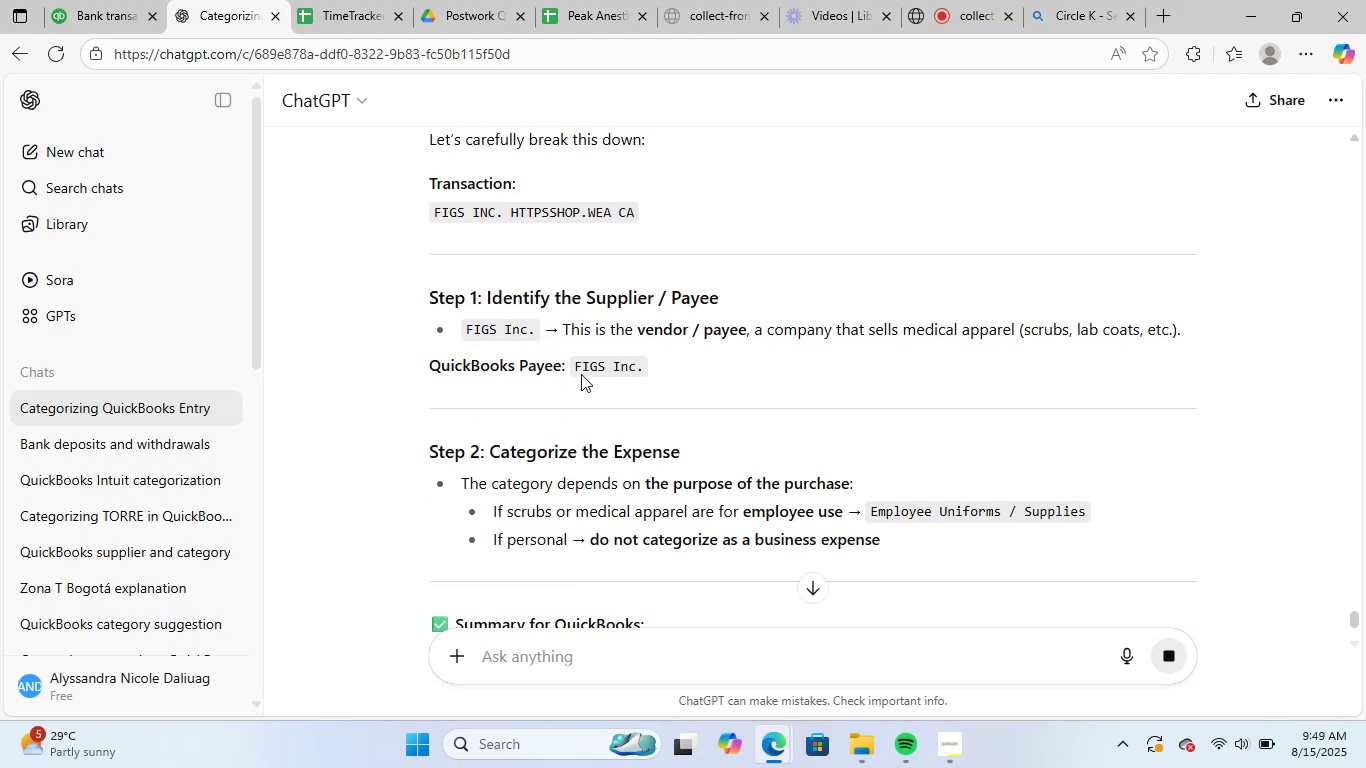 
left_click_drag(start_coordinate=[572, 359], to_coordinate=[649, 356])
 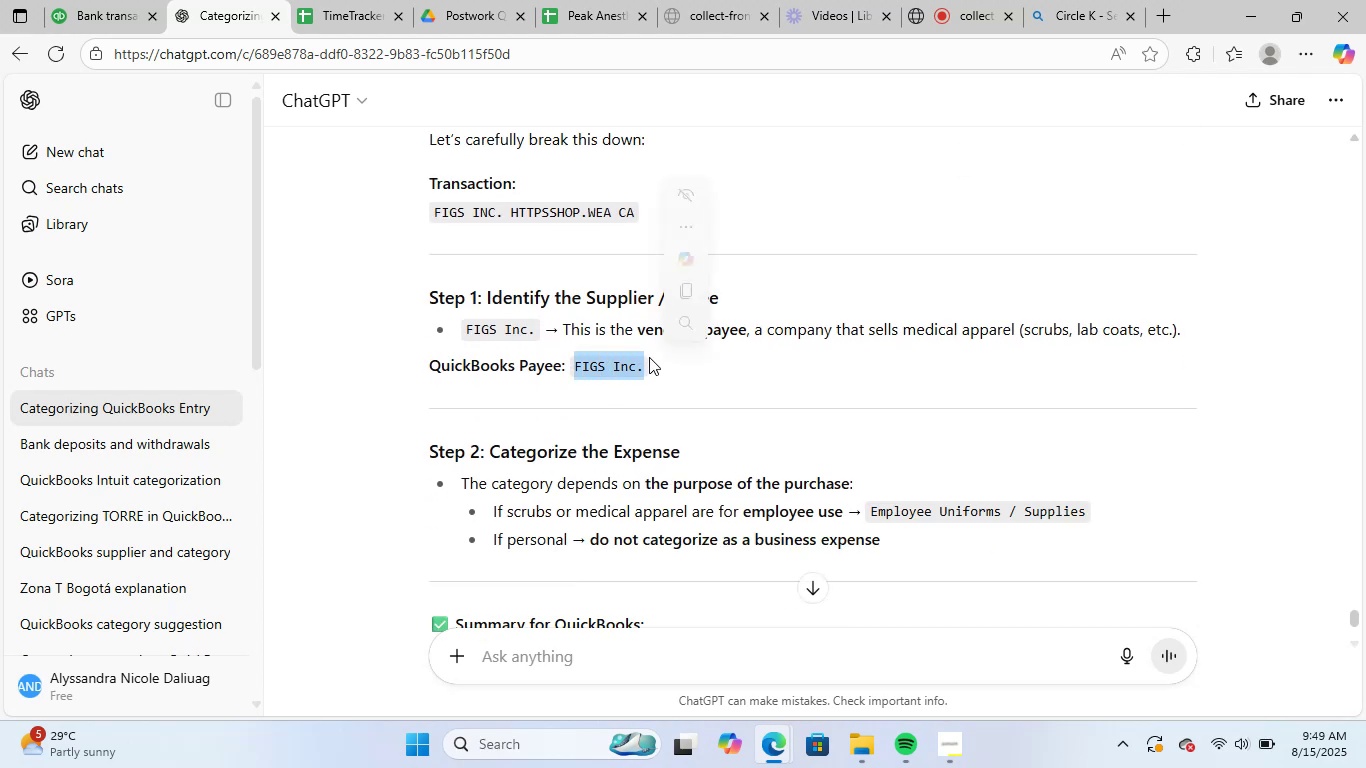 
key(Control+C)
 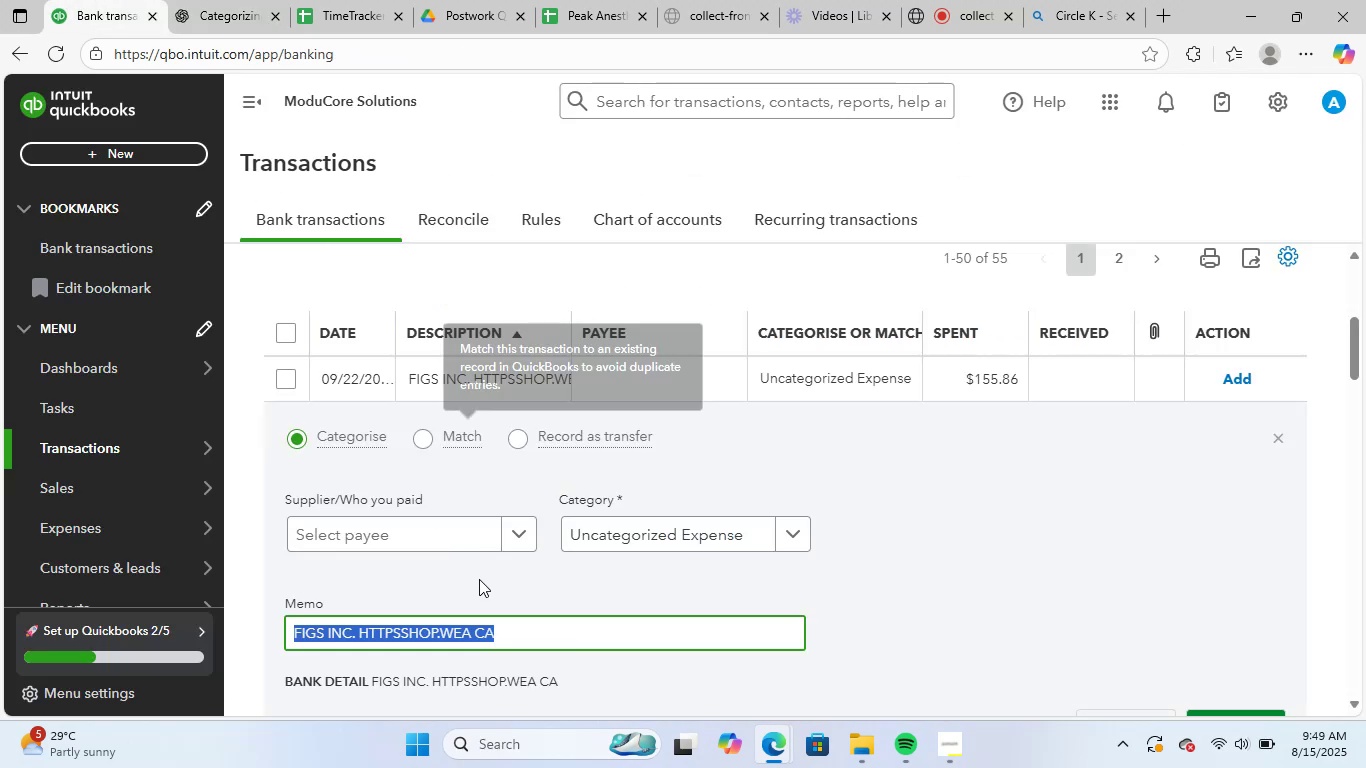 
key(Control+V)
 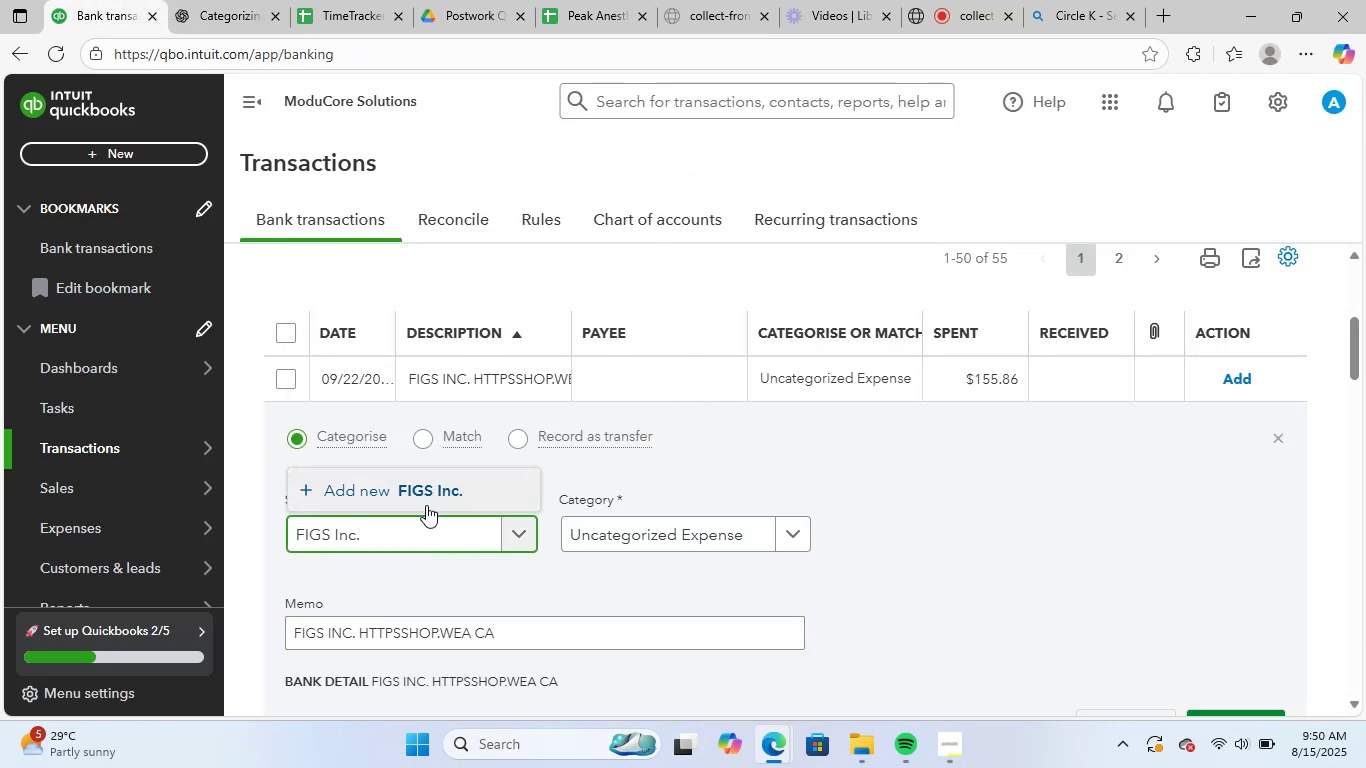 
left_click([442, 488])
 